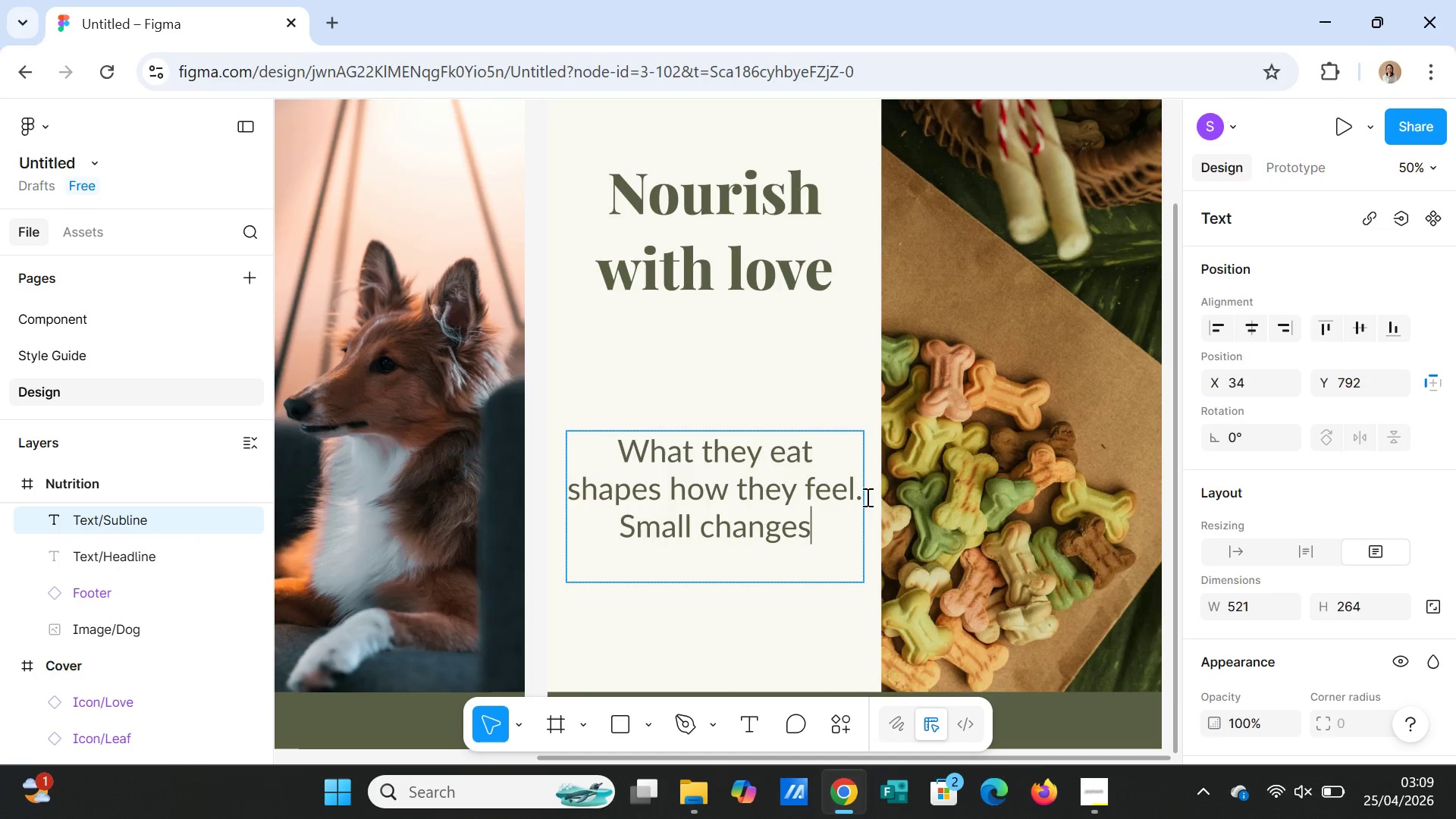 
type(can mak)
key(Backspace)
key(Backspace)
key(Backspace)
key(Backspace)
key(Backspace)
key(Backspace)
key(Backspace)
type( can make a big difference.)
 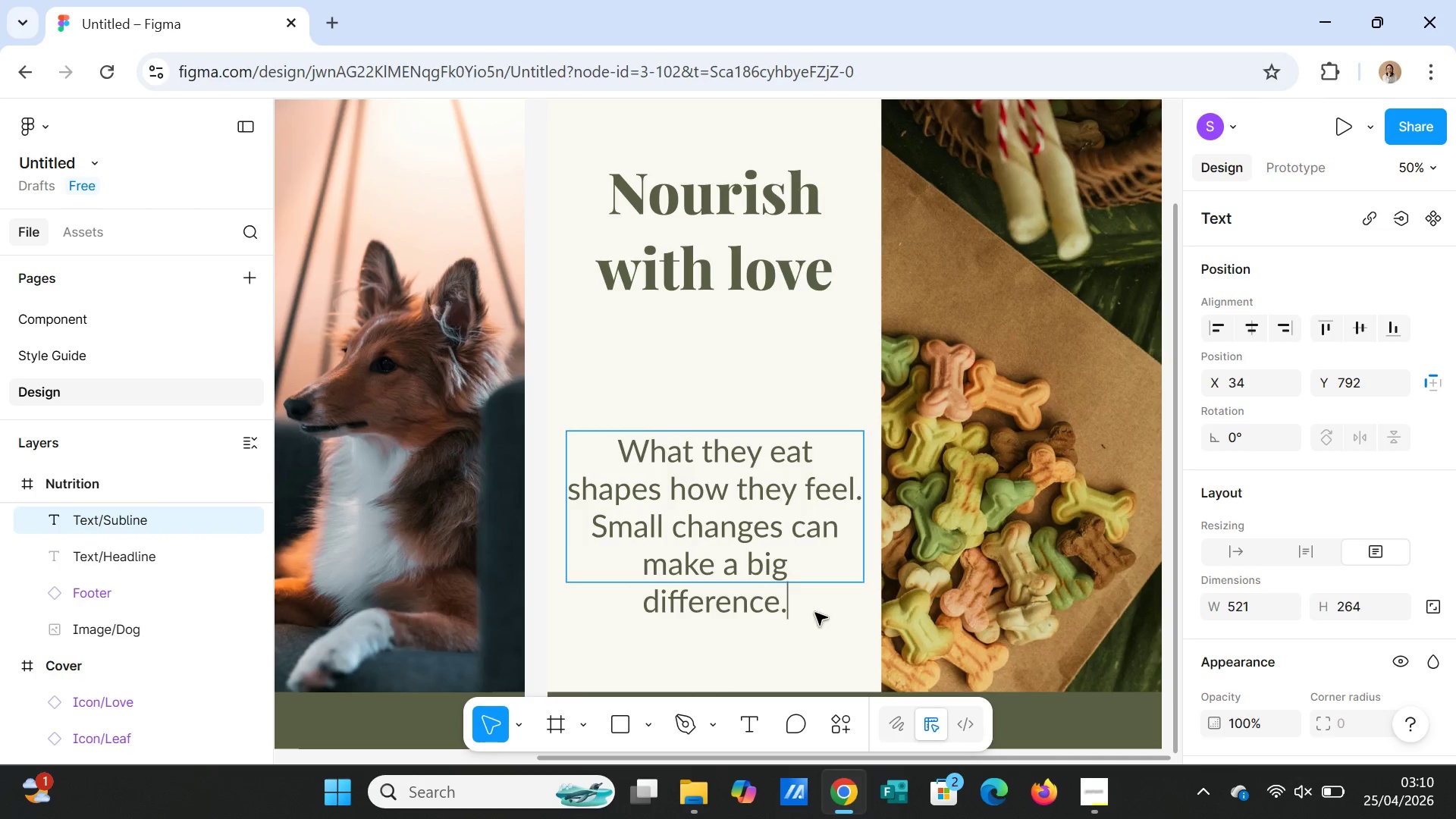 
left_click([783, 372])
 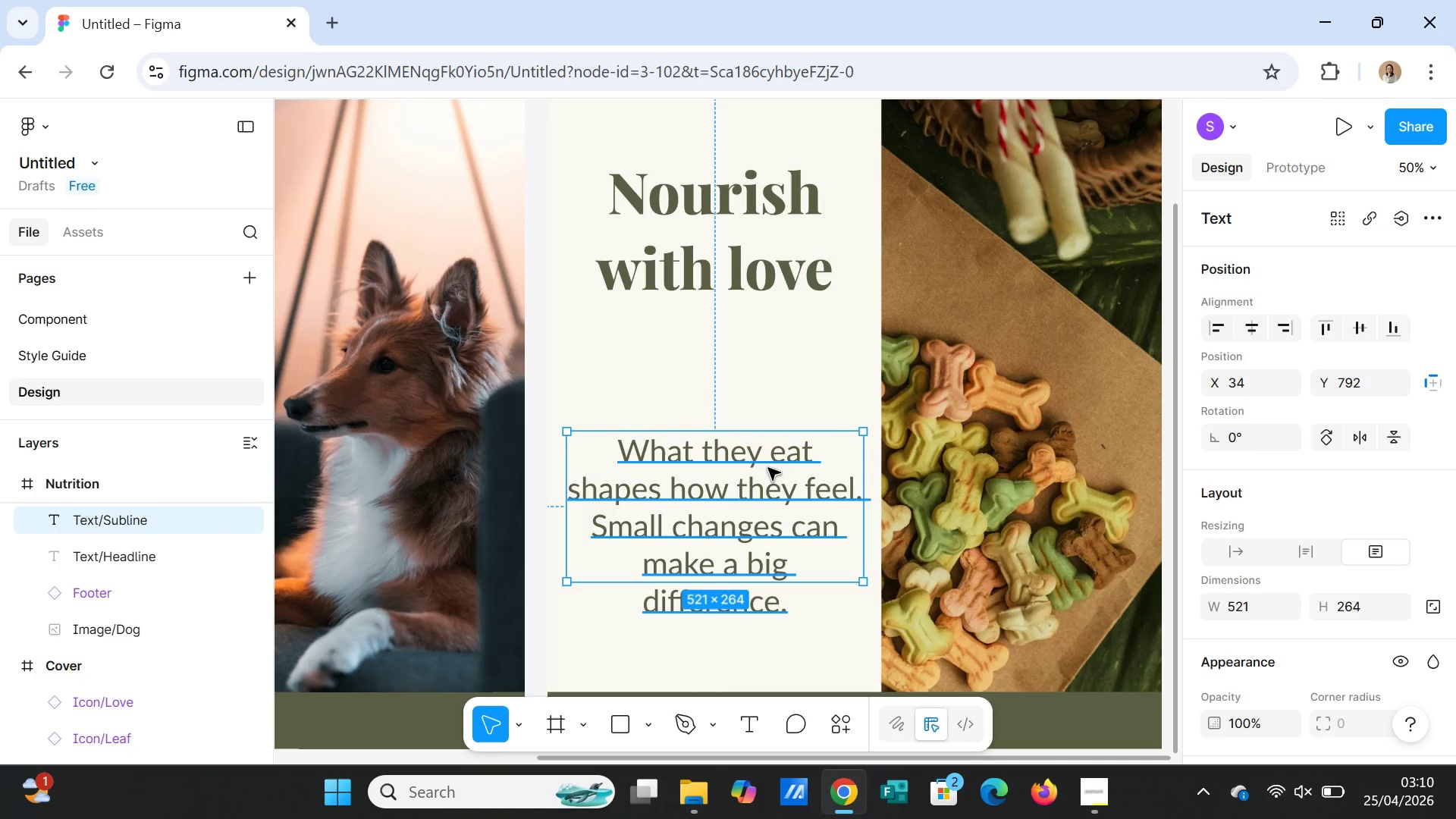 
left_click([767, 469])
 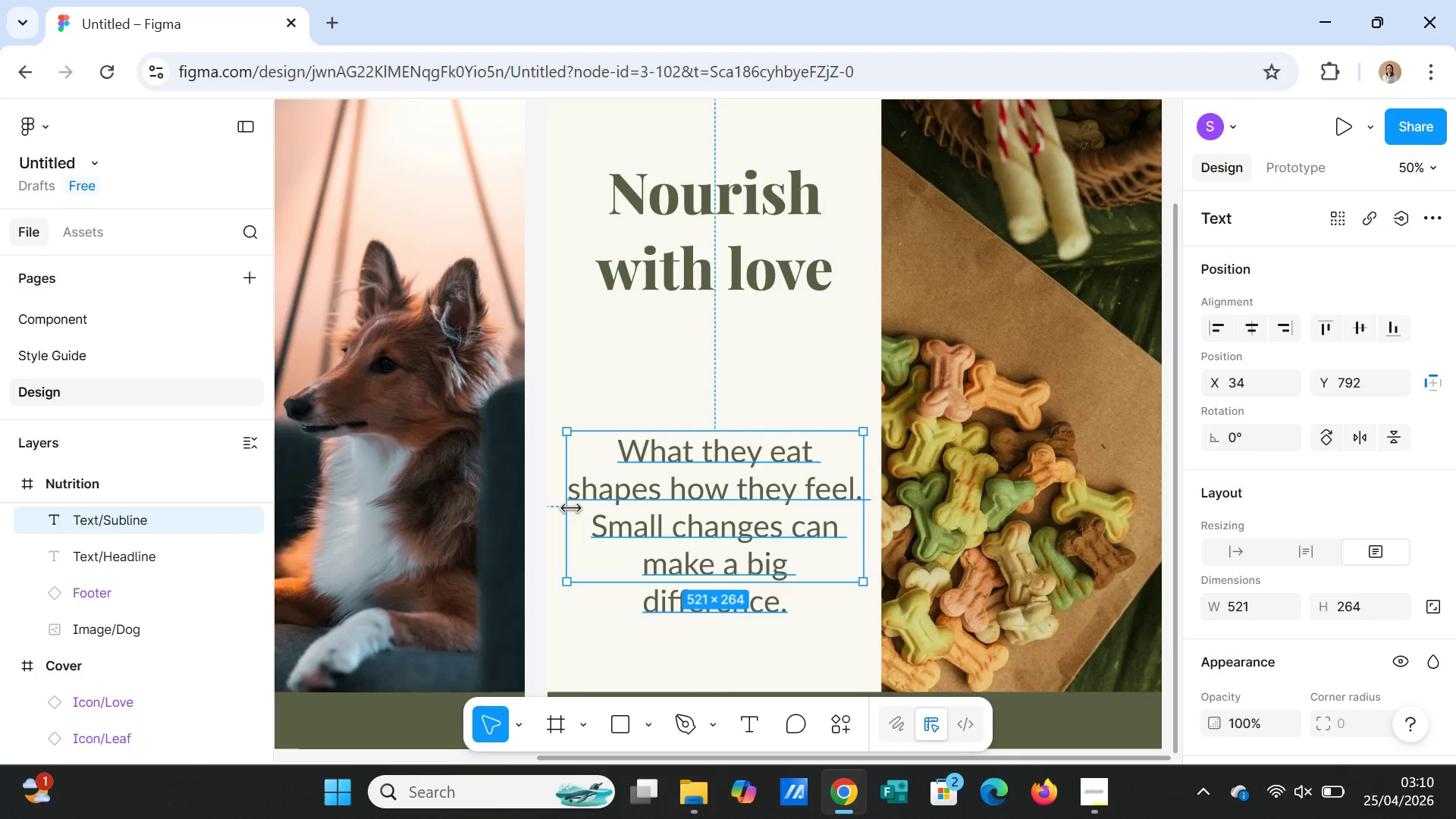 
left_click_drag(start_coordinate=[570, 507], to_coordinate=[564, 499])
 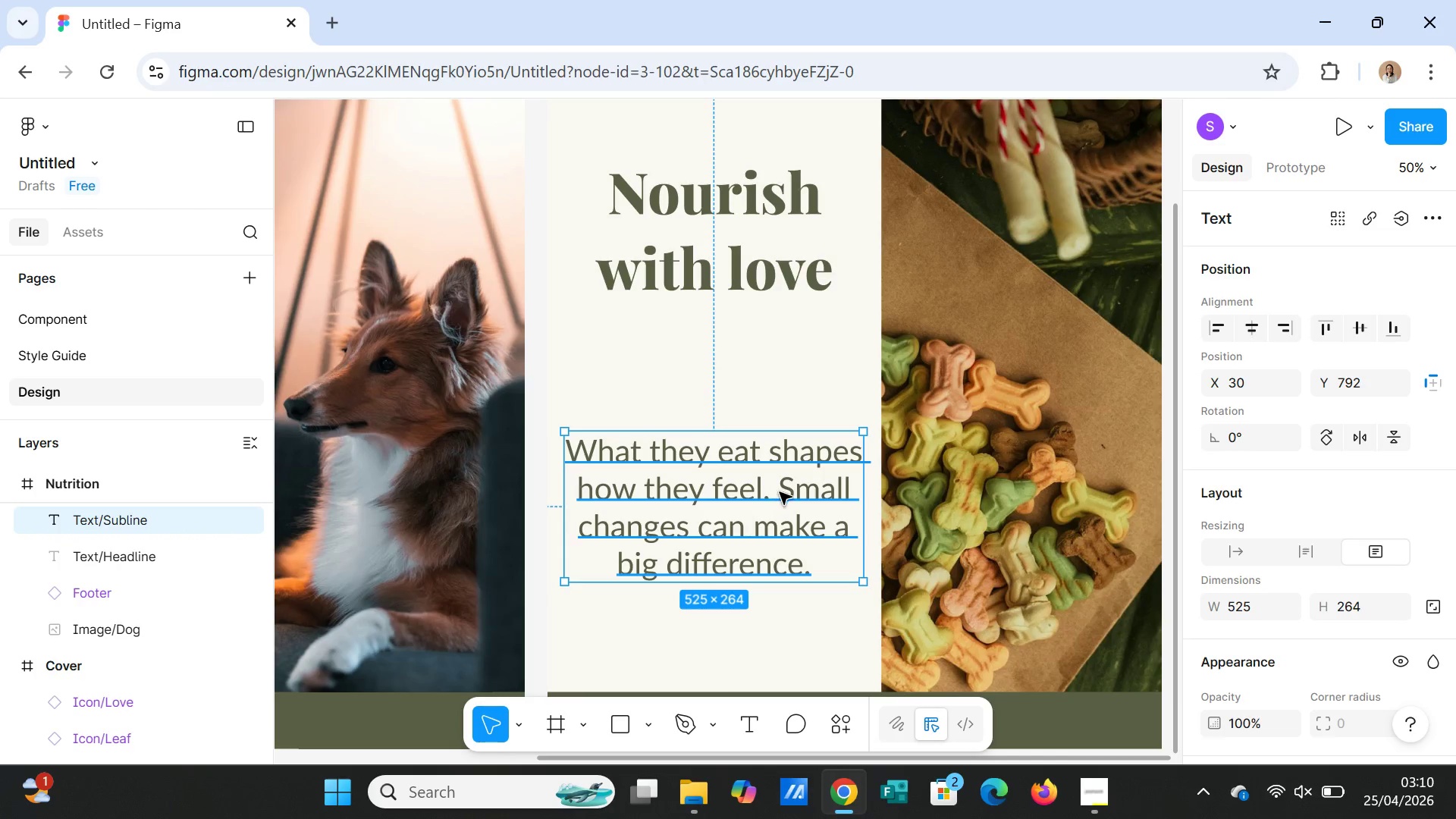 
double_click([781, 492])
 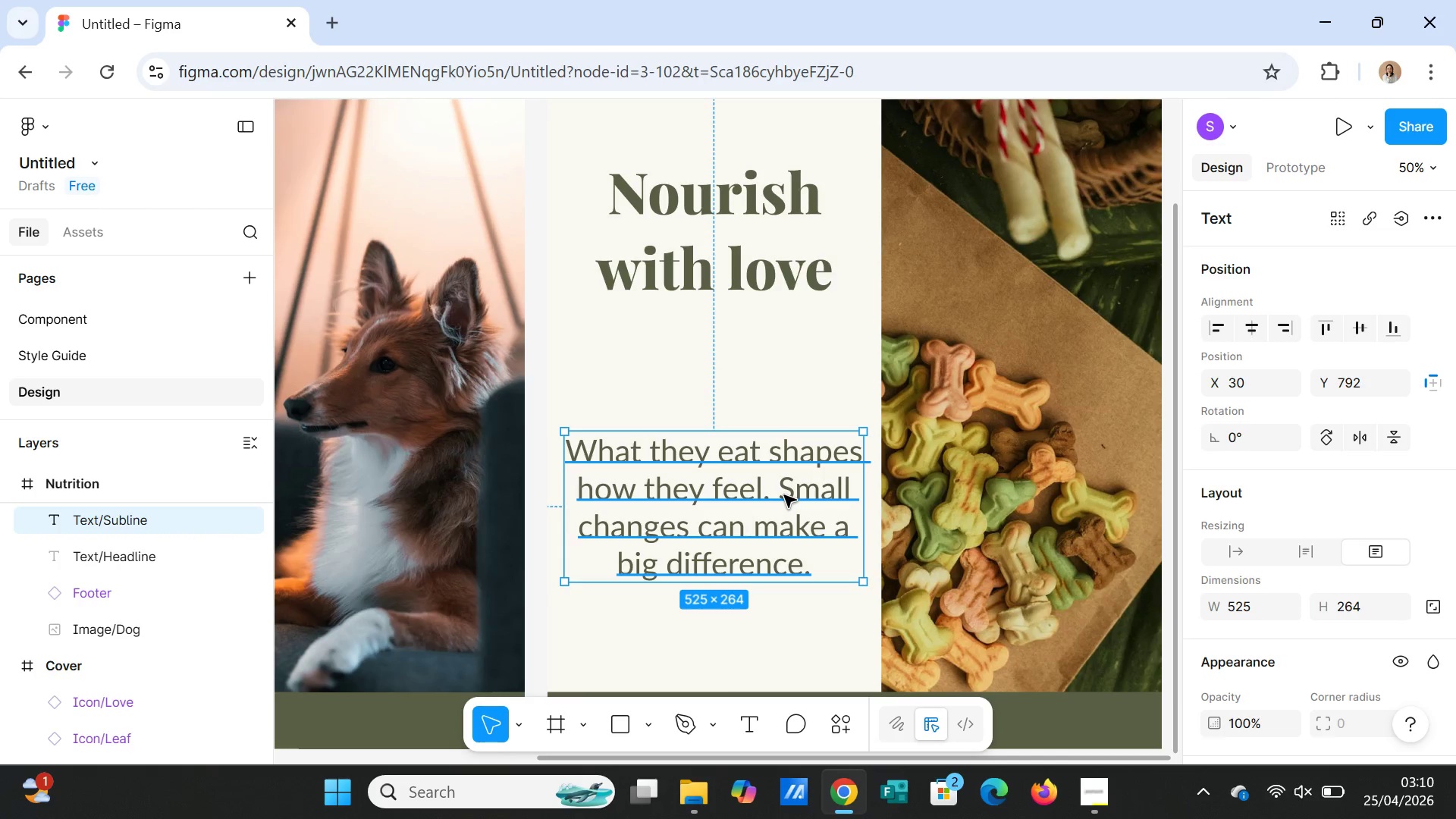 
double_click([784, 495])
 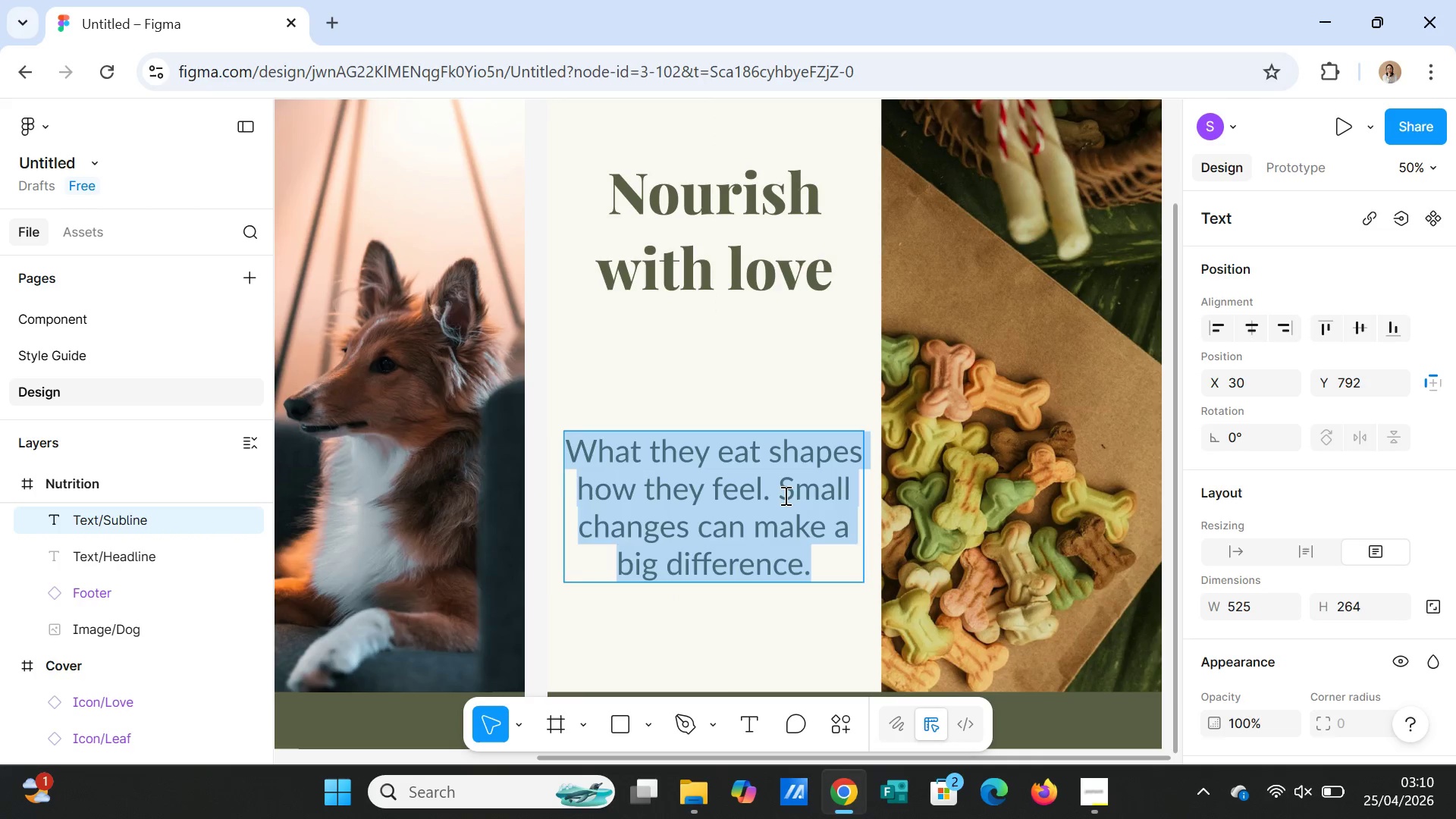 
left_click([784, 495])
 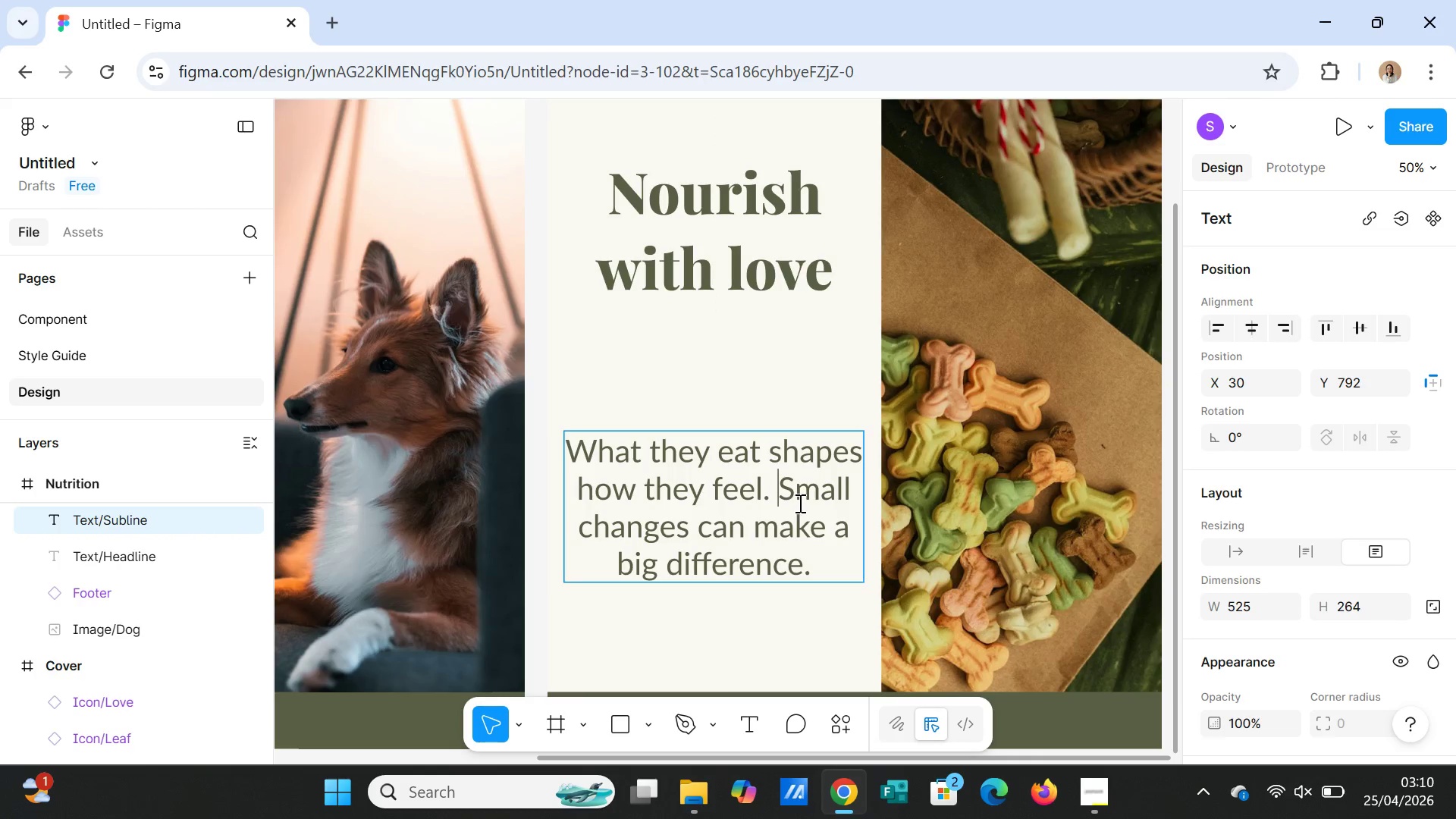 
key(Enter)
 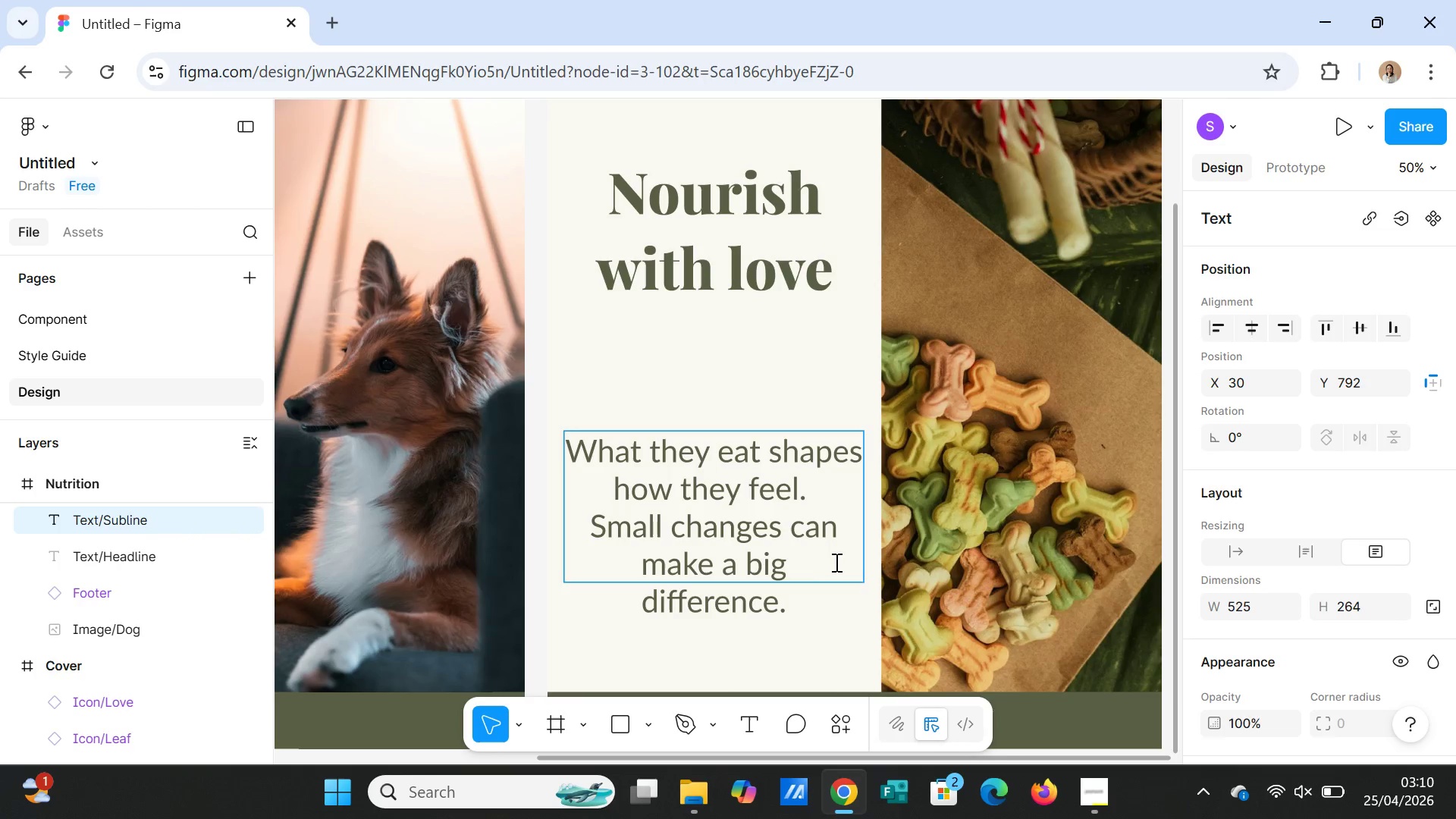 
wait(5.06)
 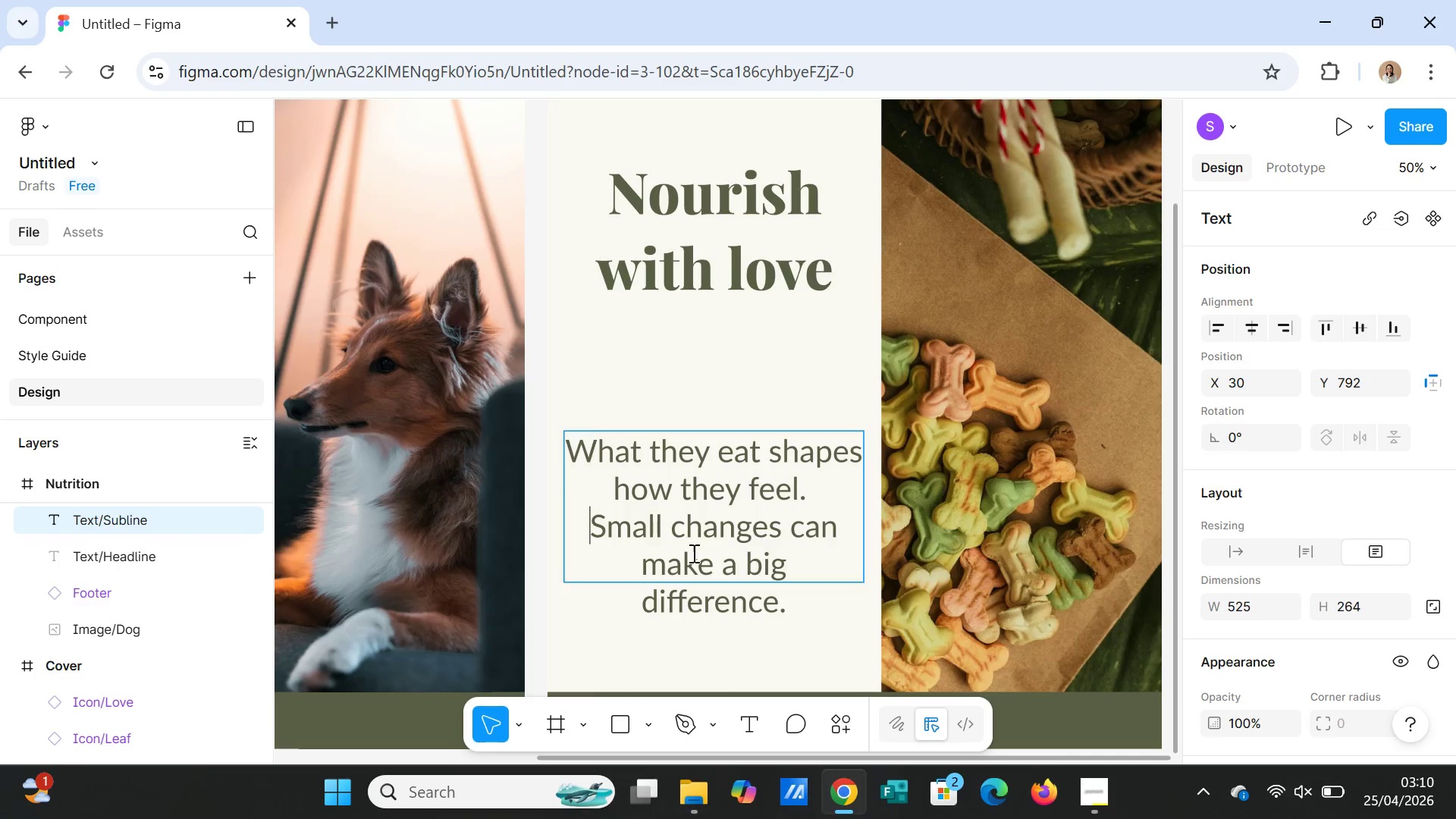 
left_click([839, 529])
 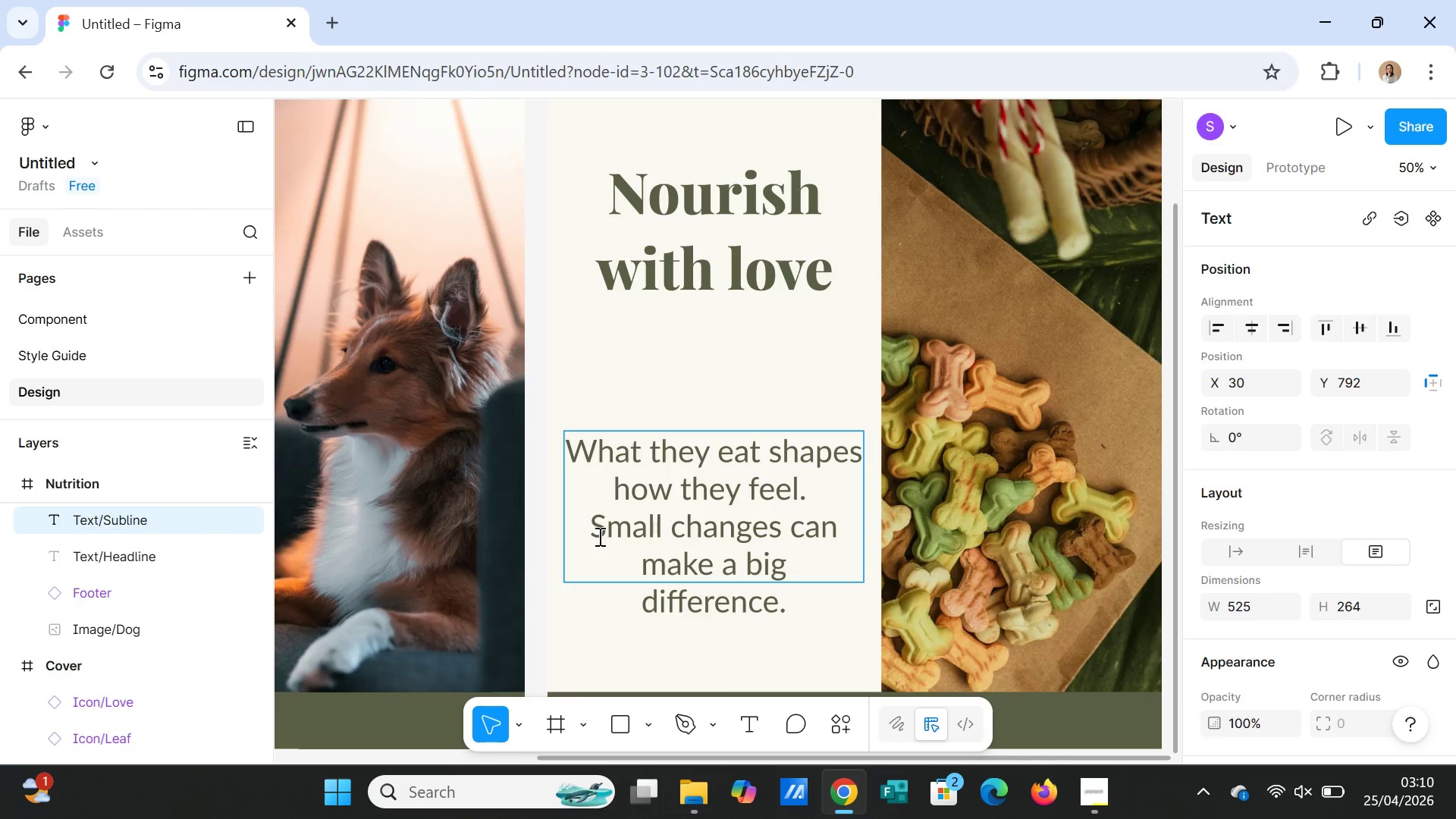 
left_click_drag(start_coordinate=[574, 442], to_coordinate=[801, 586])
 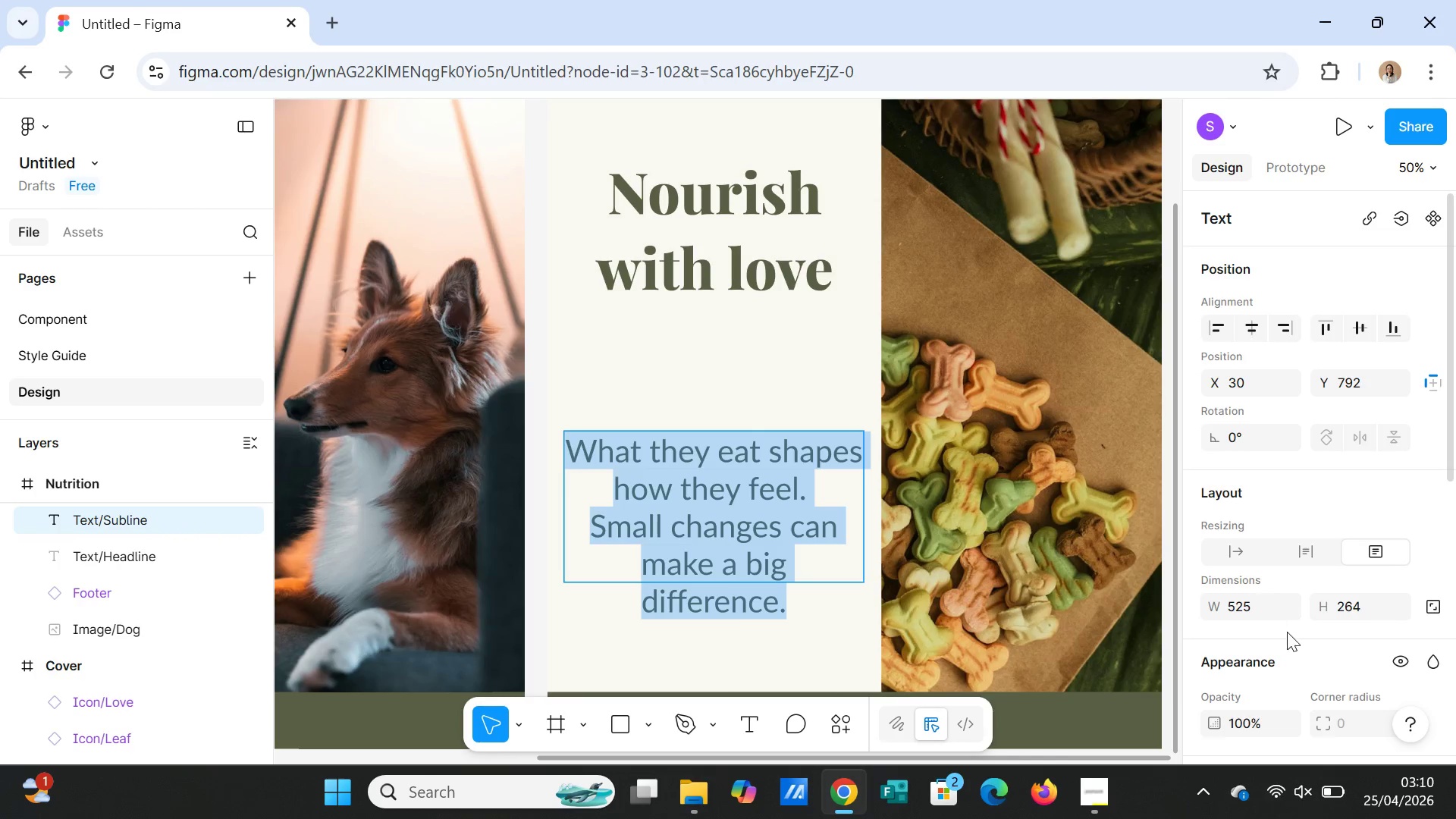 
scroll: coordinate [1300, 635], scroll_direction: down, amount: 4.0
 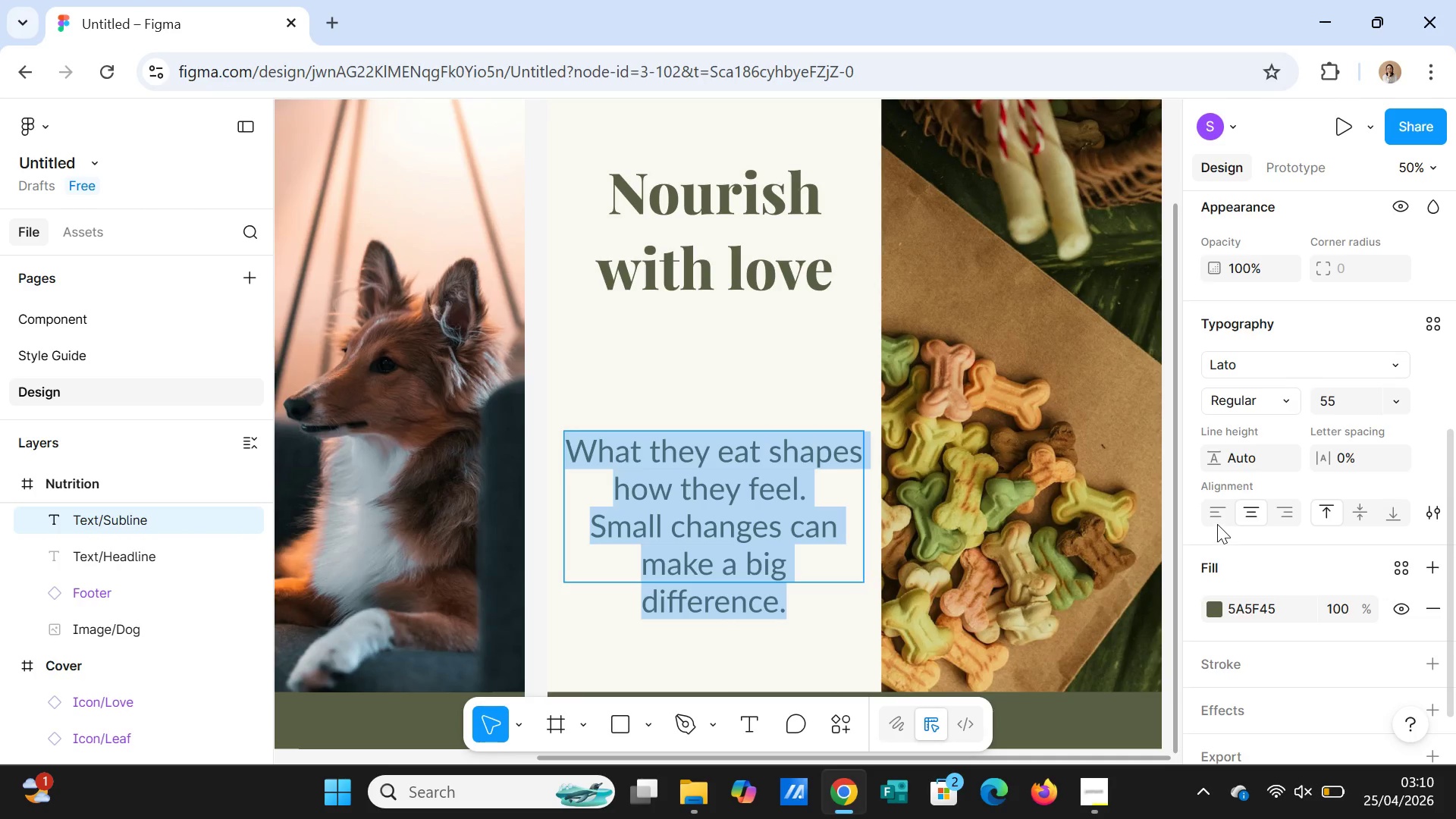 
left_click([1215, 520])
 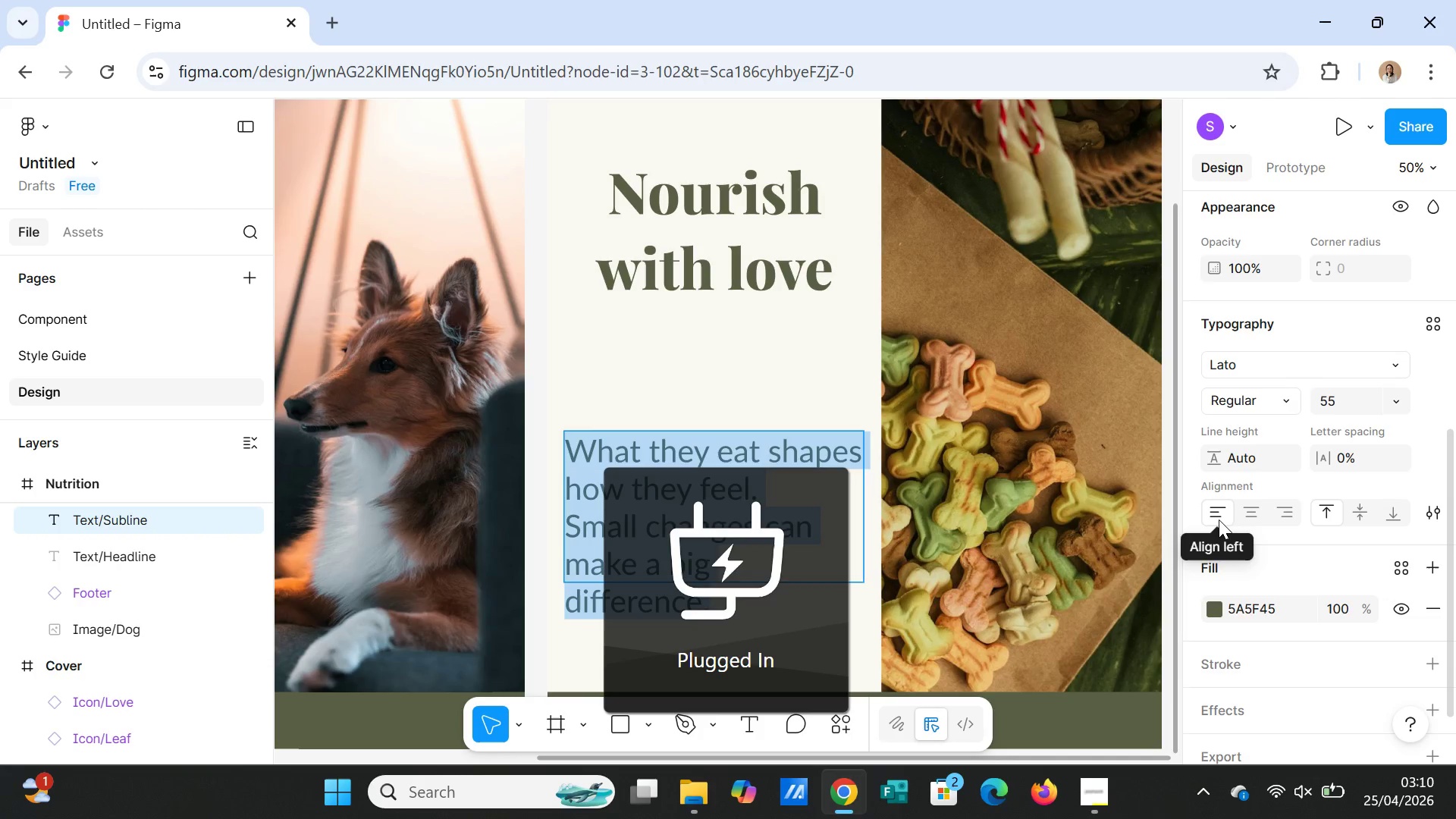 
wait(6.41)
 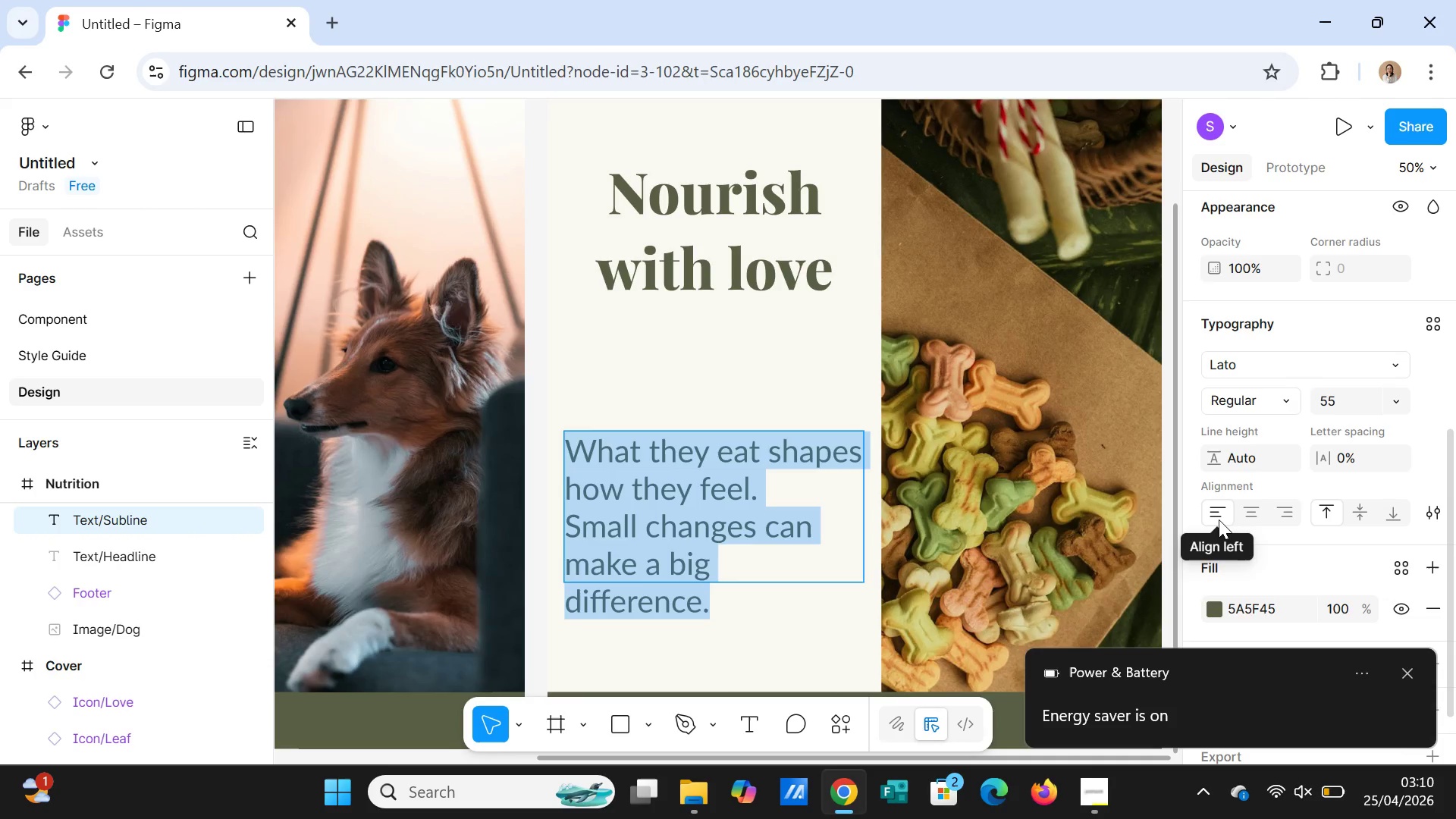 
left_click([811, 329])
 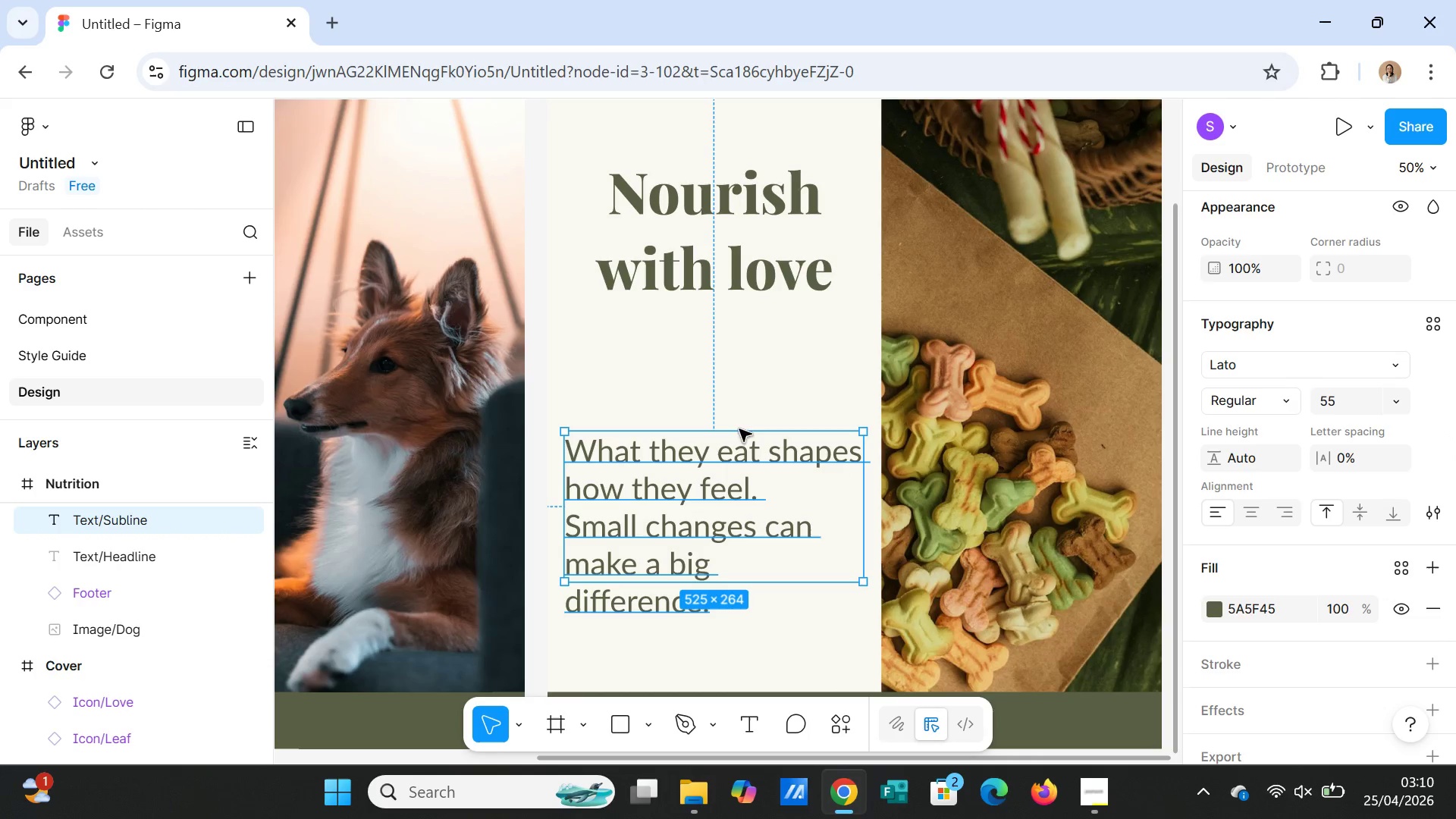 
left_click([733, 369])
 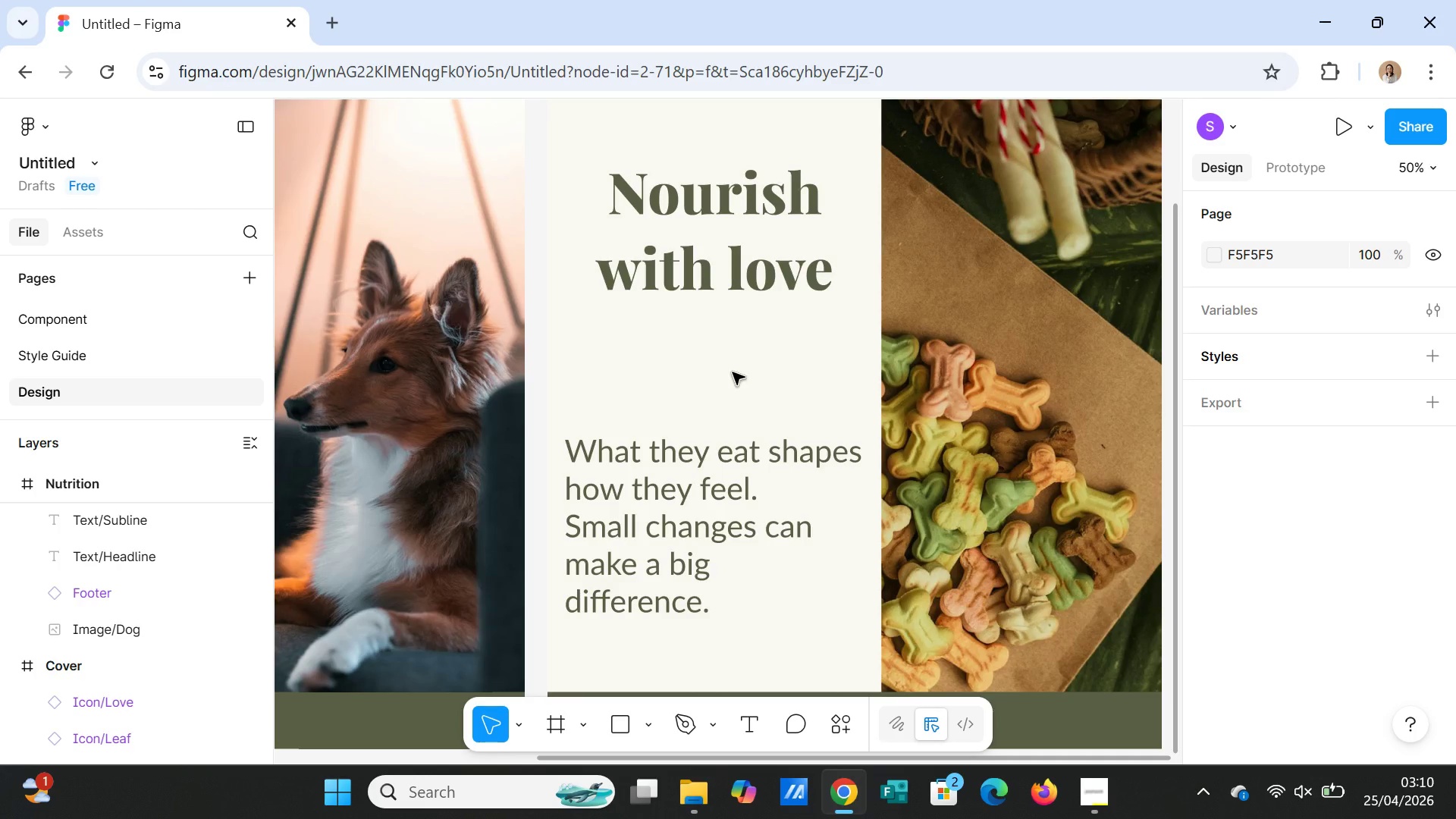 
scroll: coordinate [764, 428], scroll_direction: down, amount: 5.0
 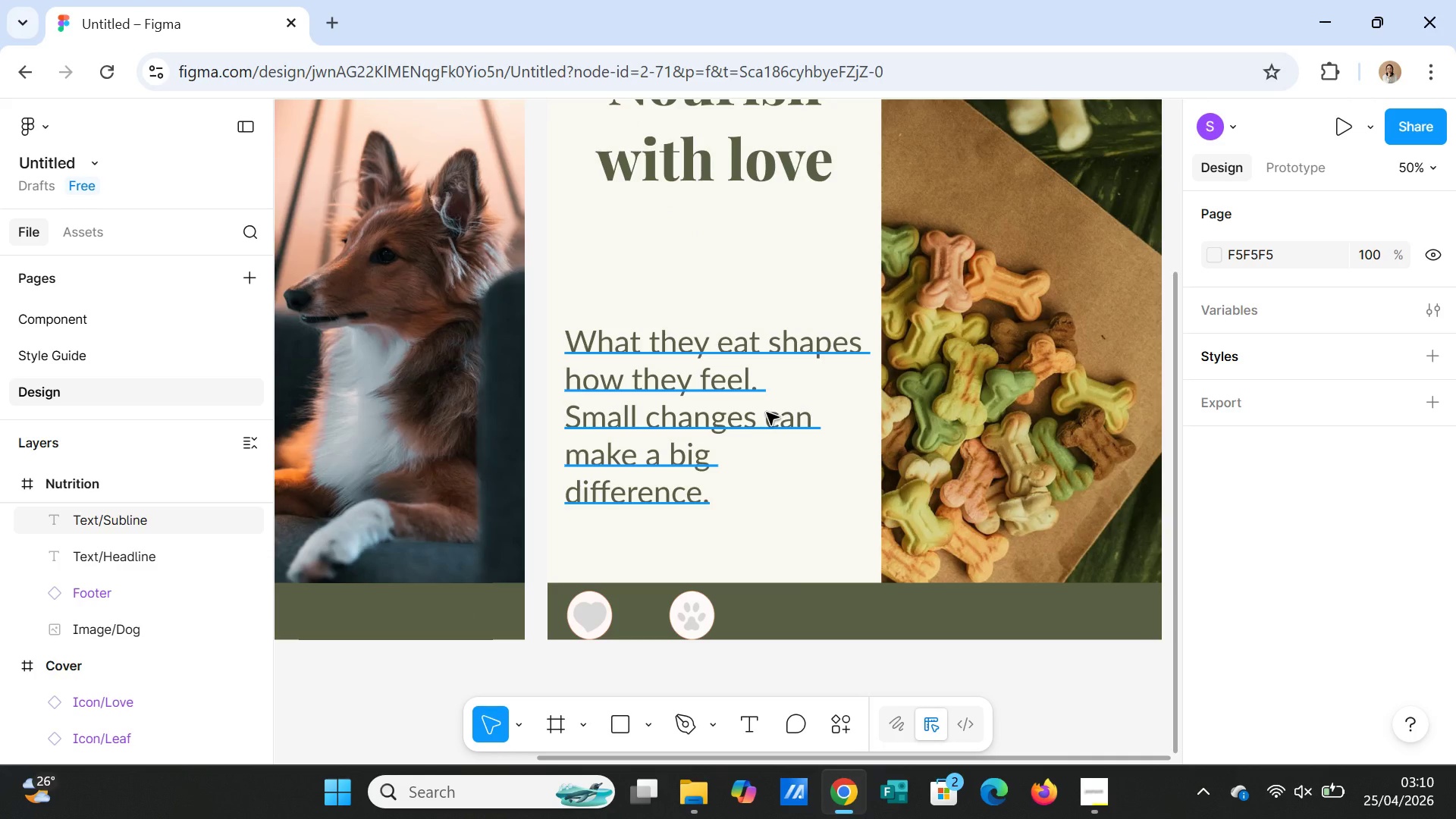 
wait(8.77)
 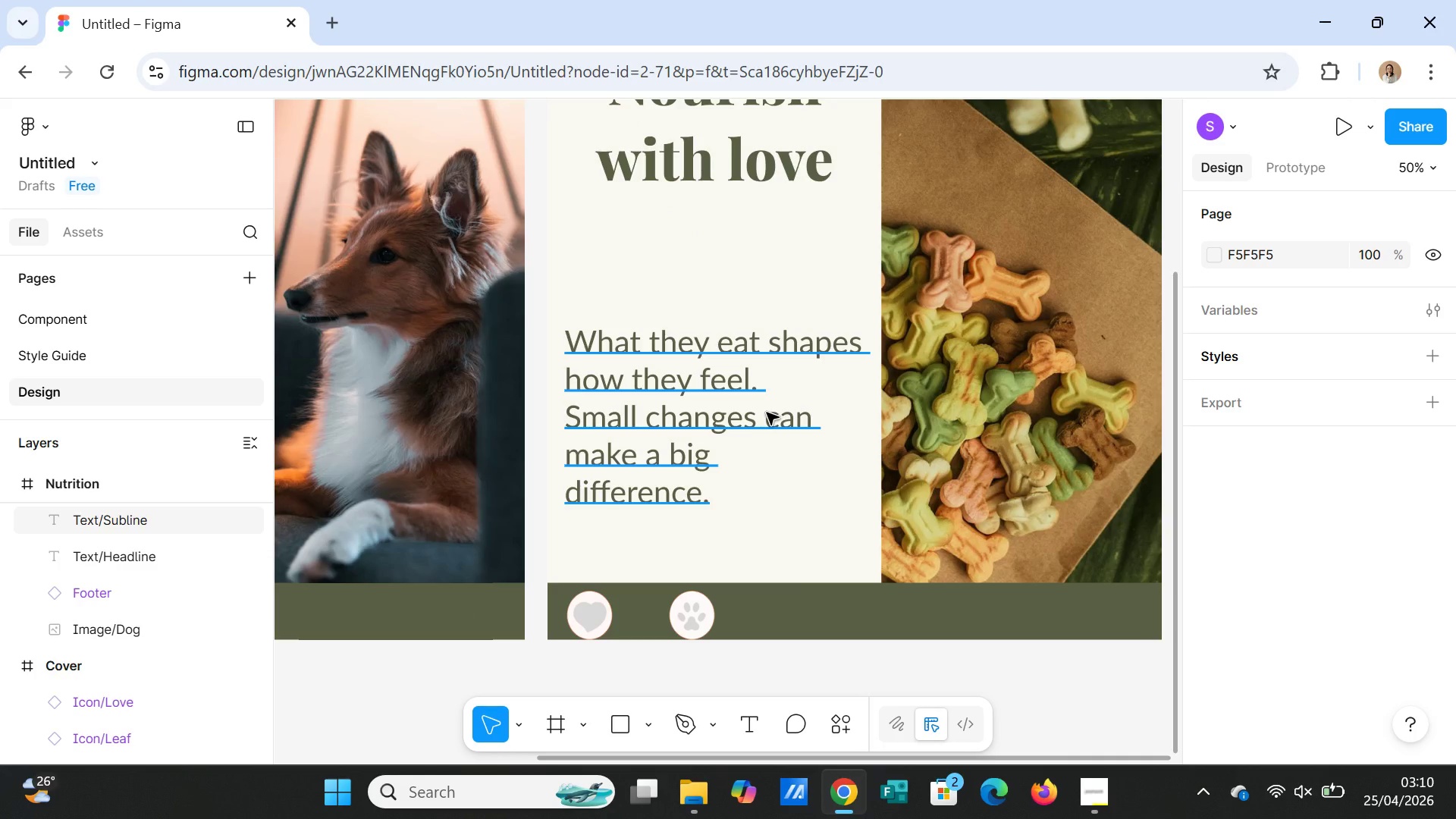 
scroll: coordinate [765, 406], scroll_direction: up, amount: 6.0
 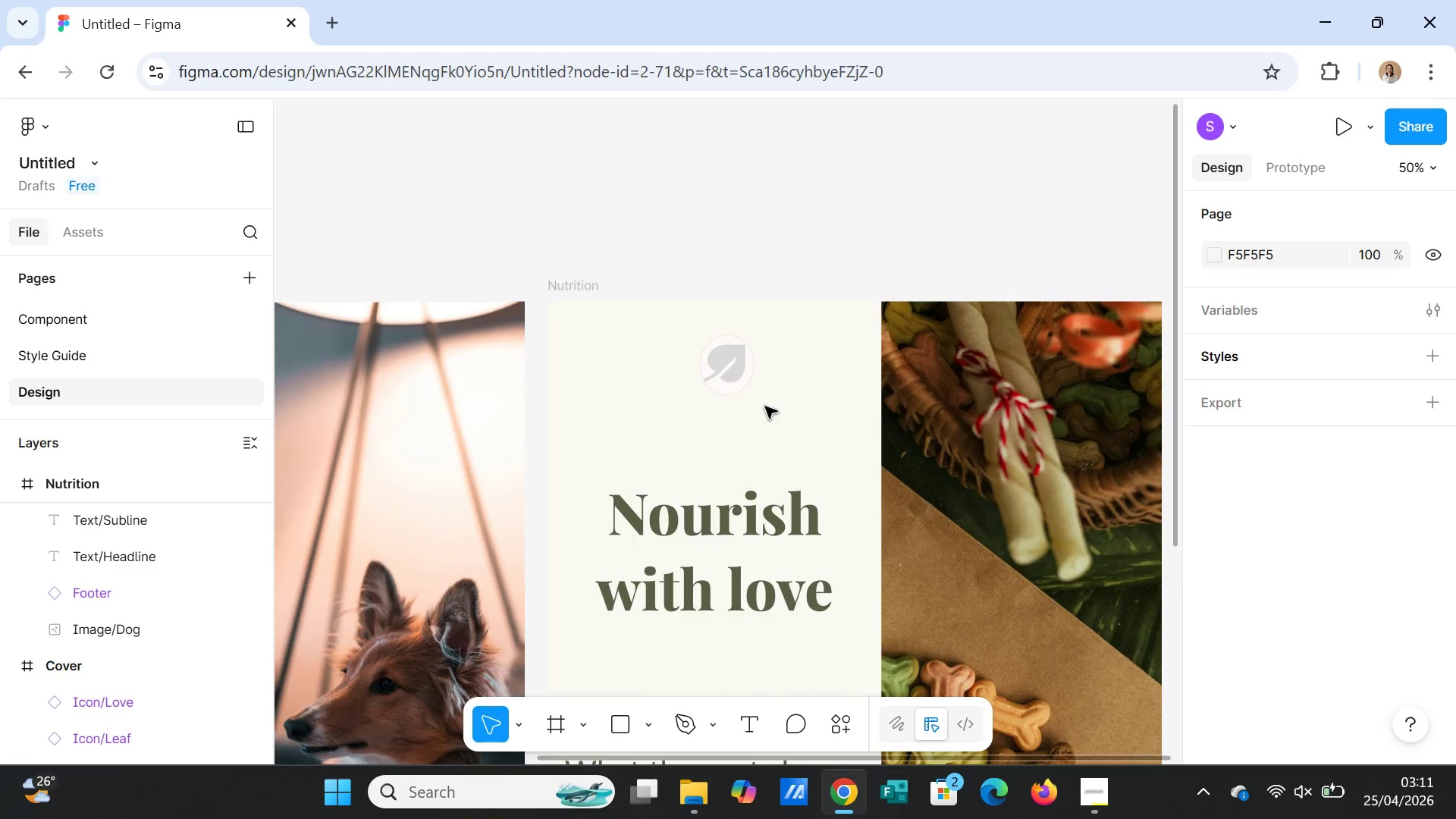 
scroll: coordinate [765, 406], scroll_direction: down, amount: 14.0
 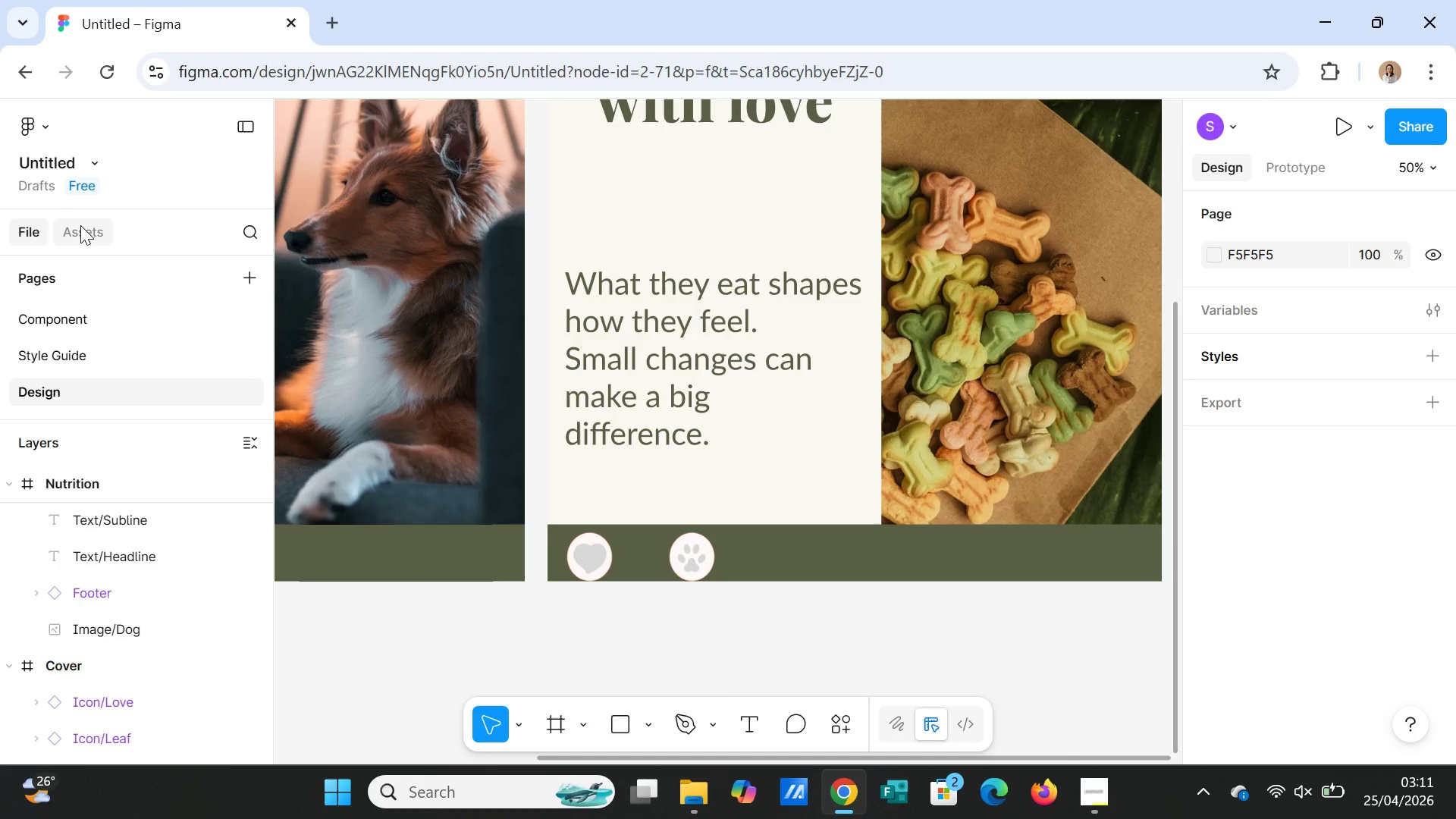 
left_click([80, 230])
 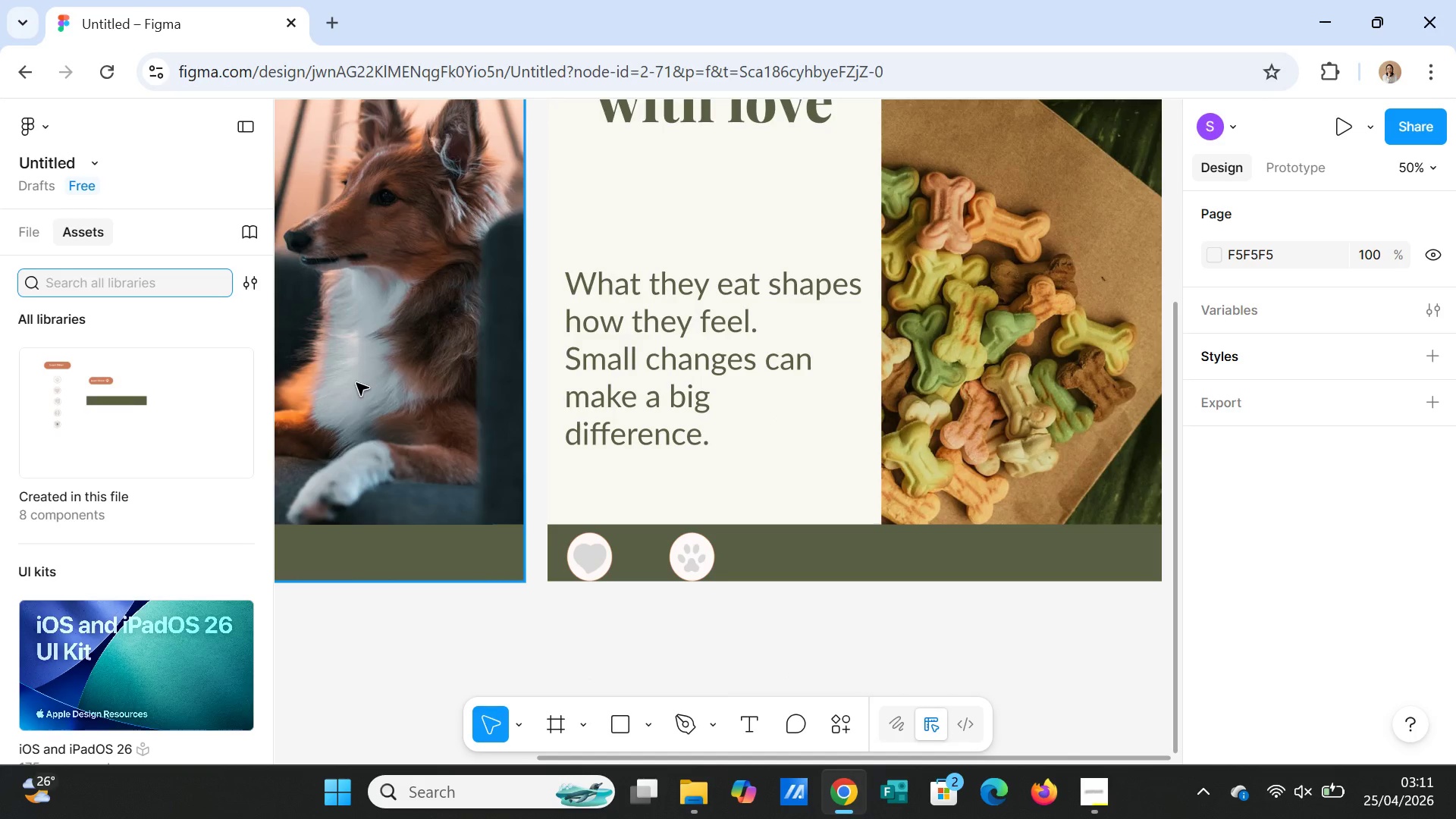 
left_click([123, 400])
 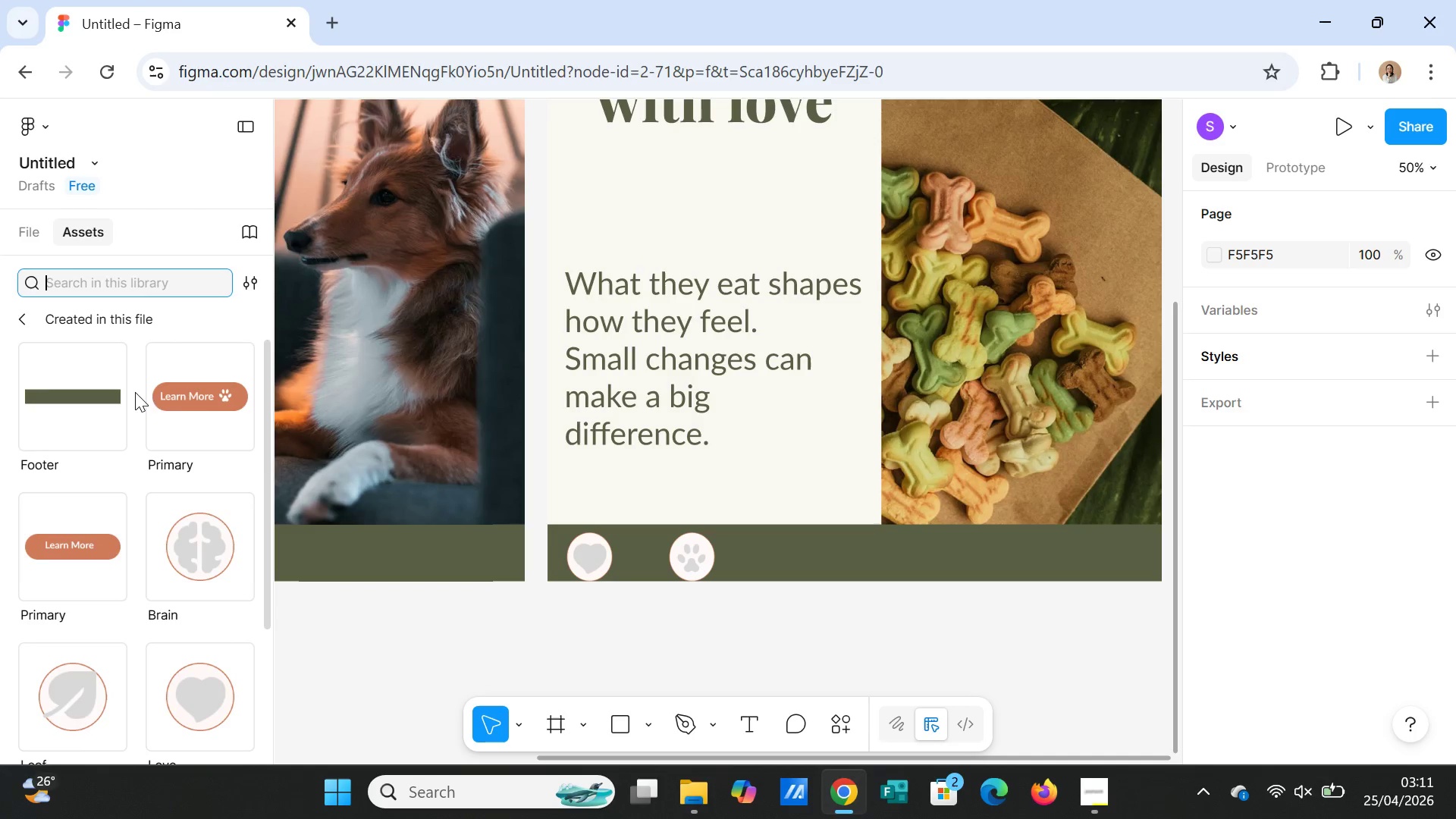 
left_click([209, 397])
 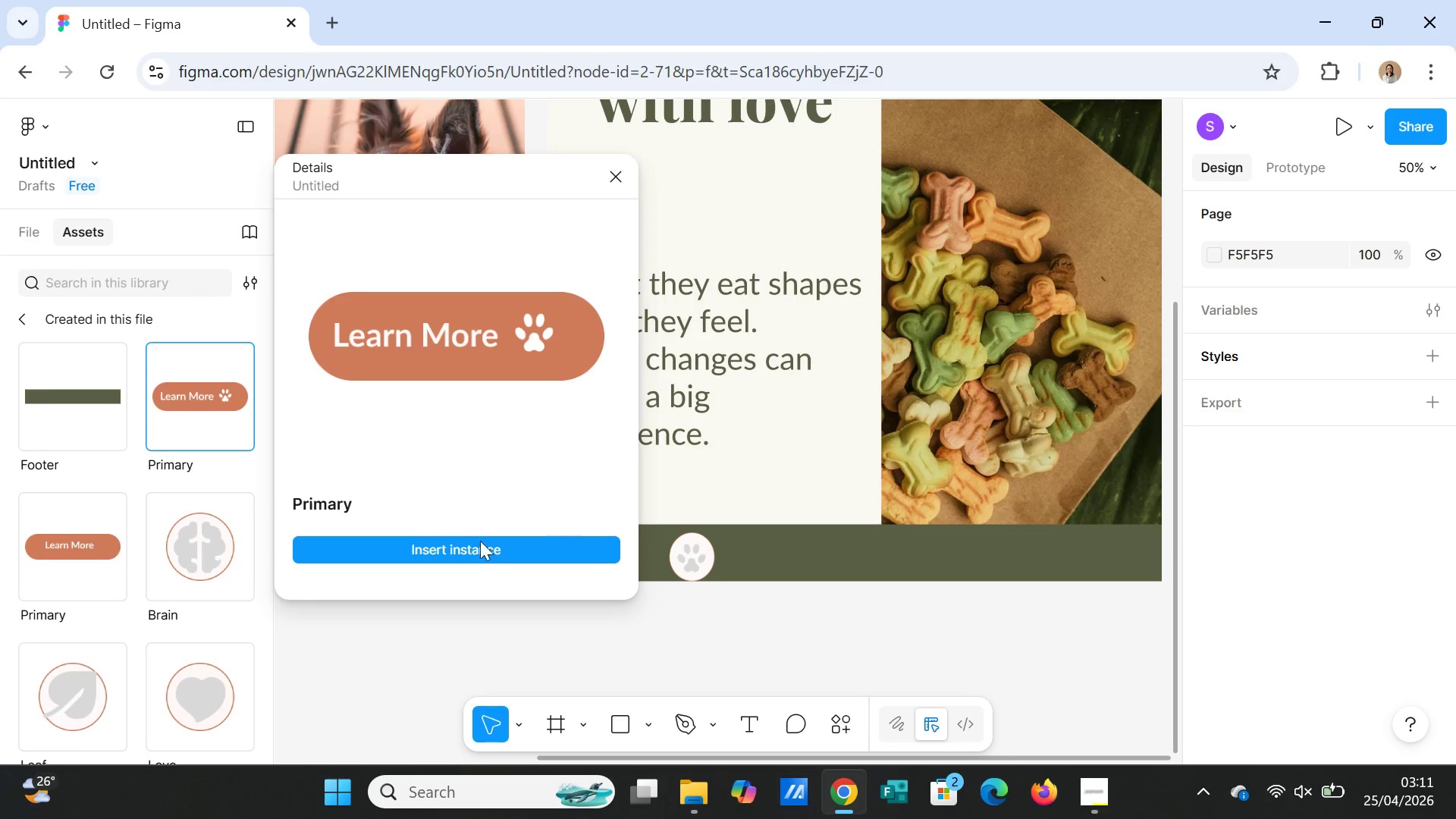 
left_click([485, 551])
 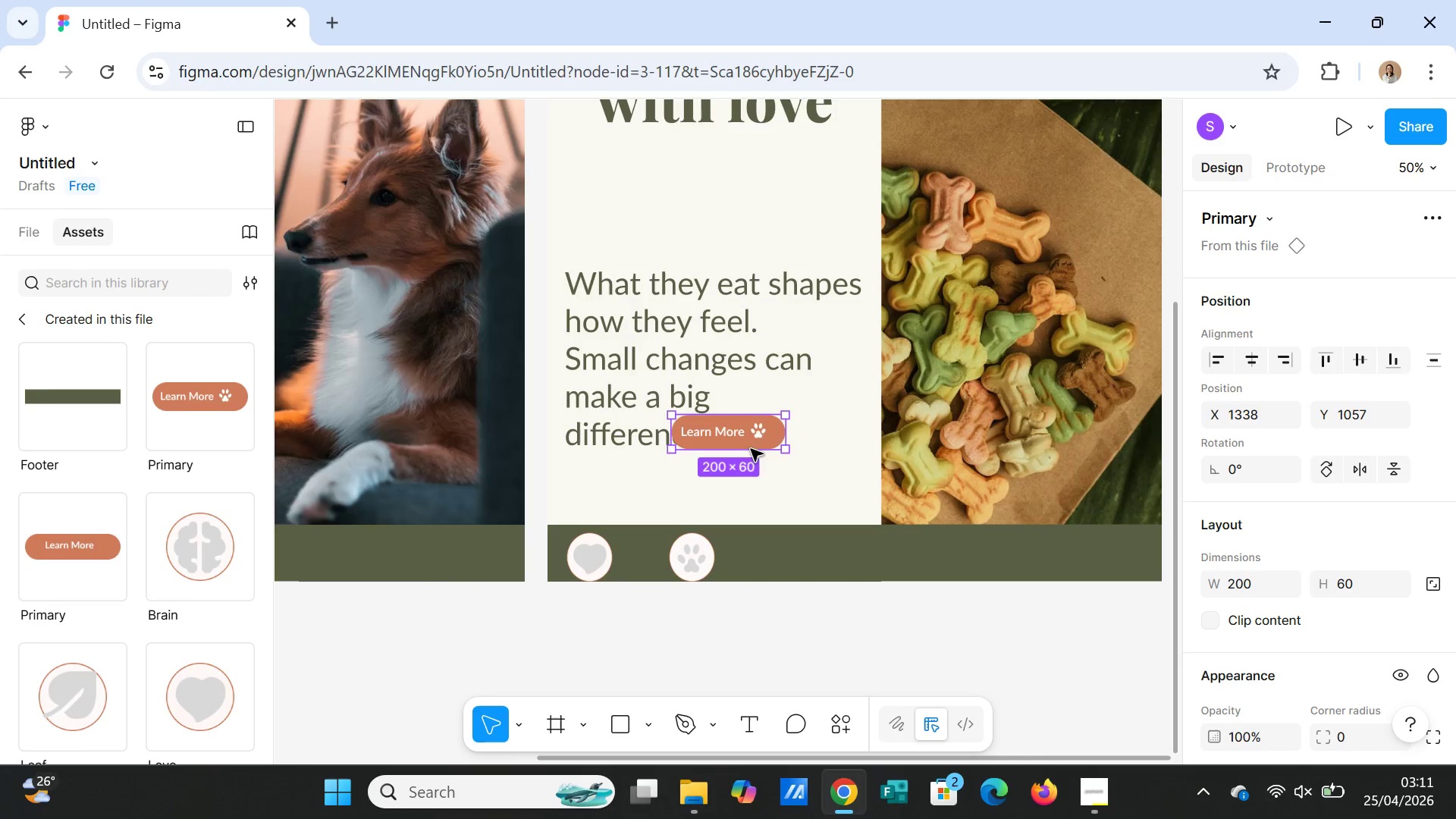 
left_click_drag(start_coordinate=[752, 433], to_coordinate=[736, 485])
 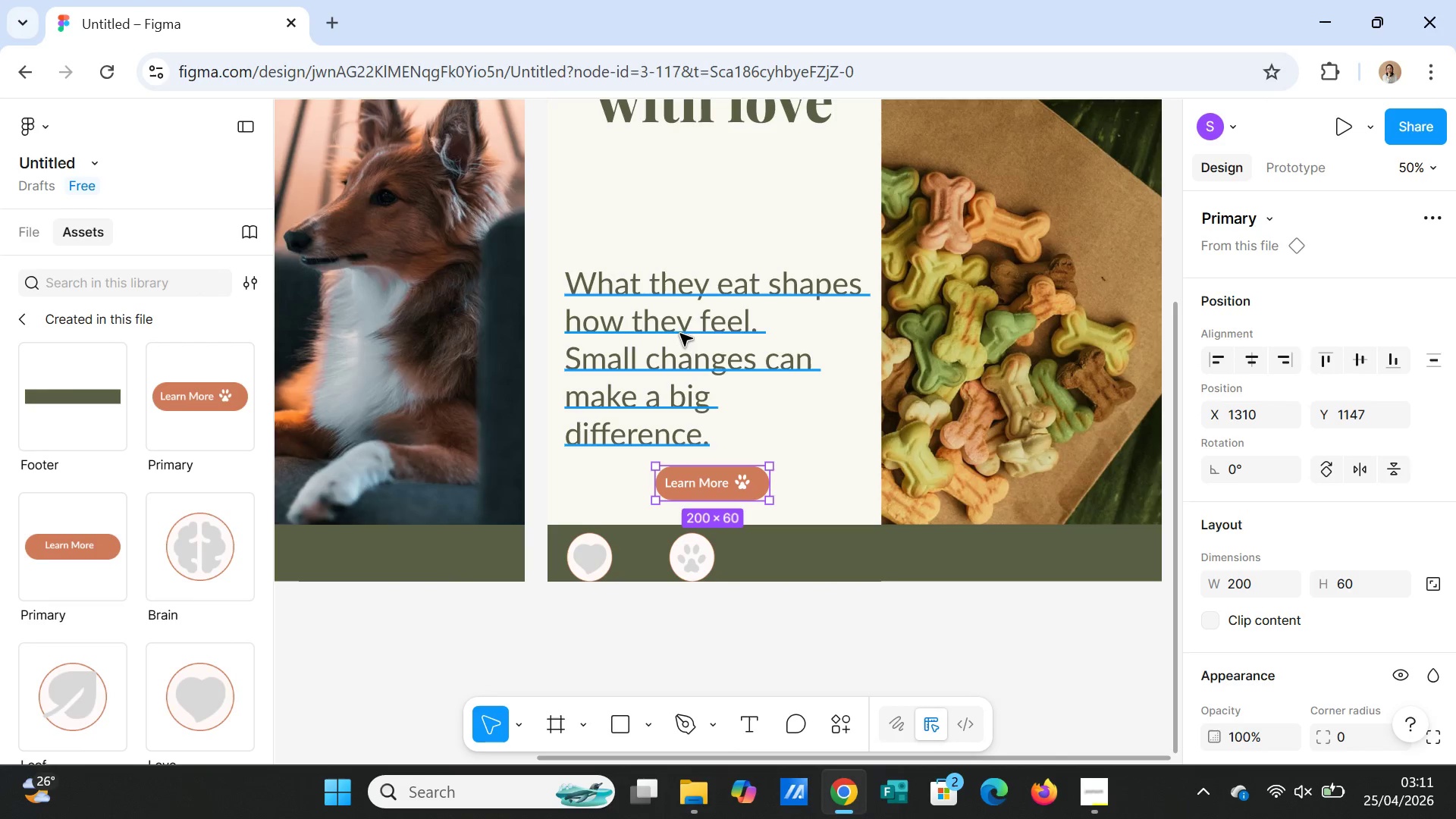 
left_click([680, 334])
 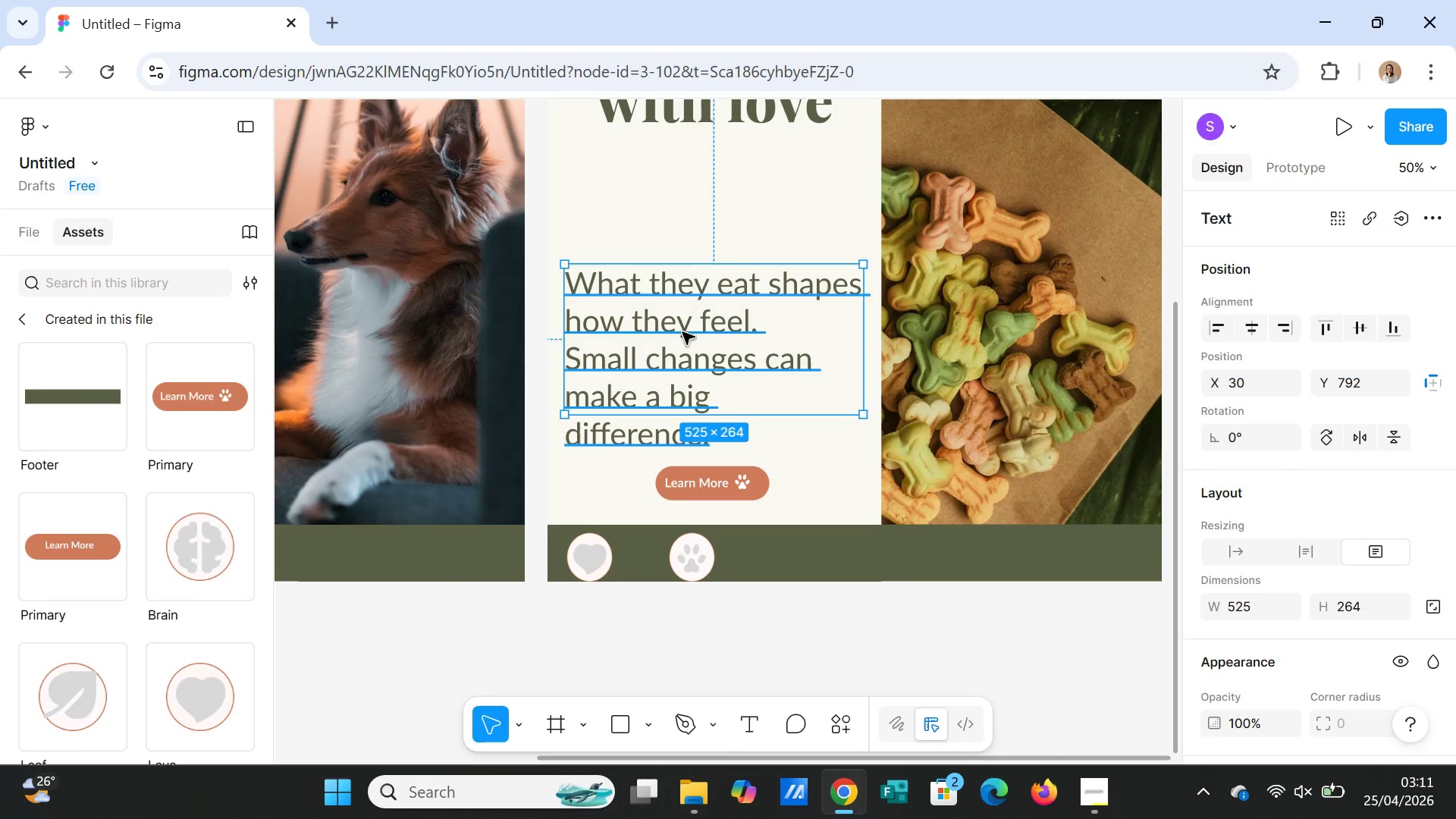 
left_click_drag(start_coordinate=[682, 332], to_coordinate=[685, 294])
 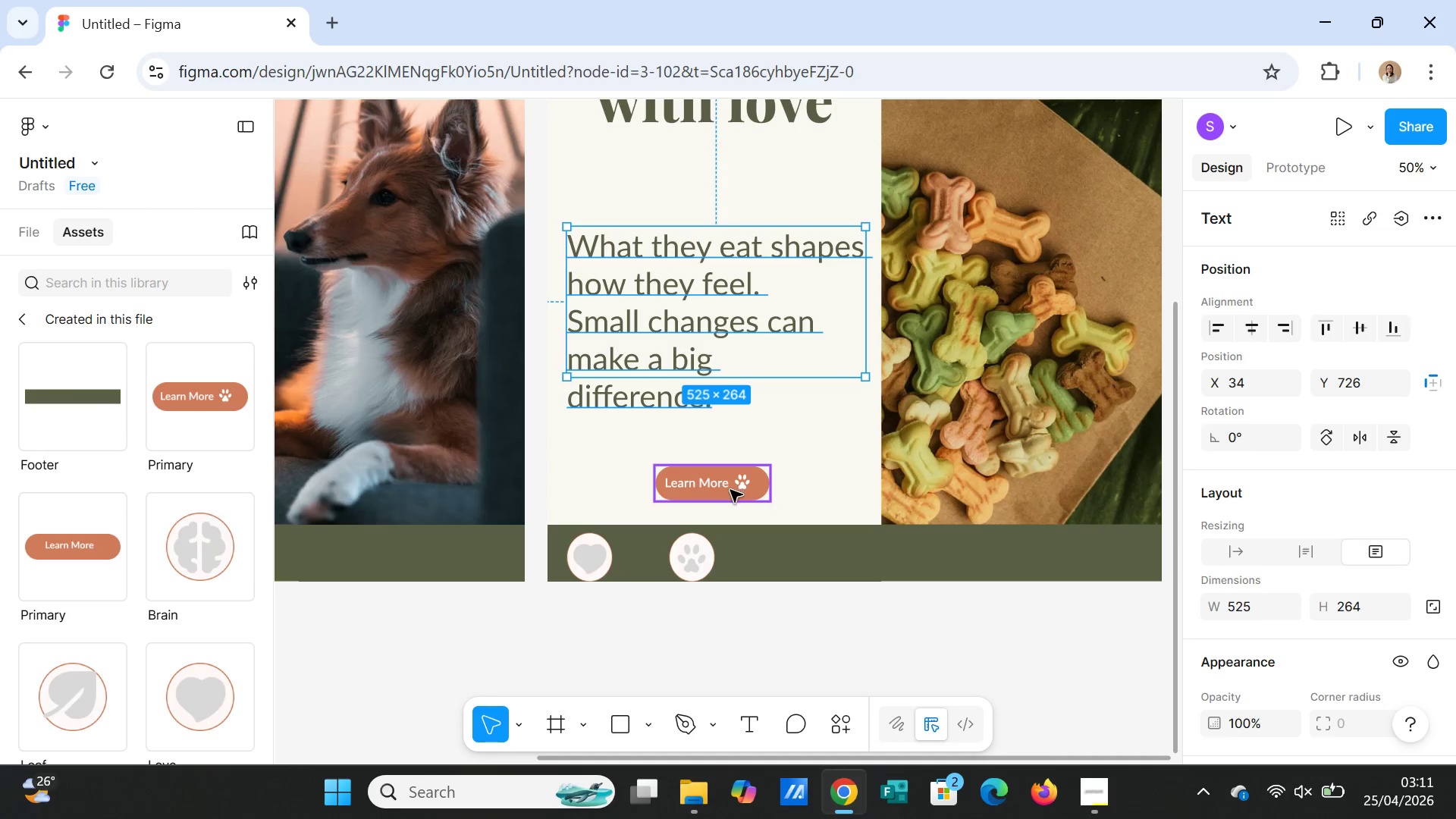 
left_click([730, 490])
 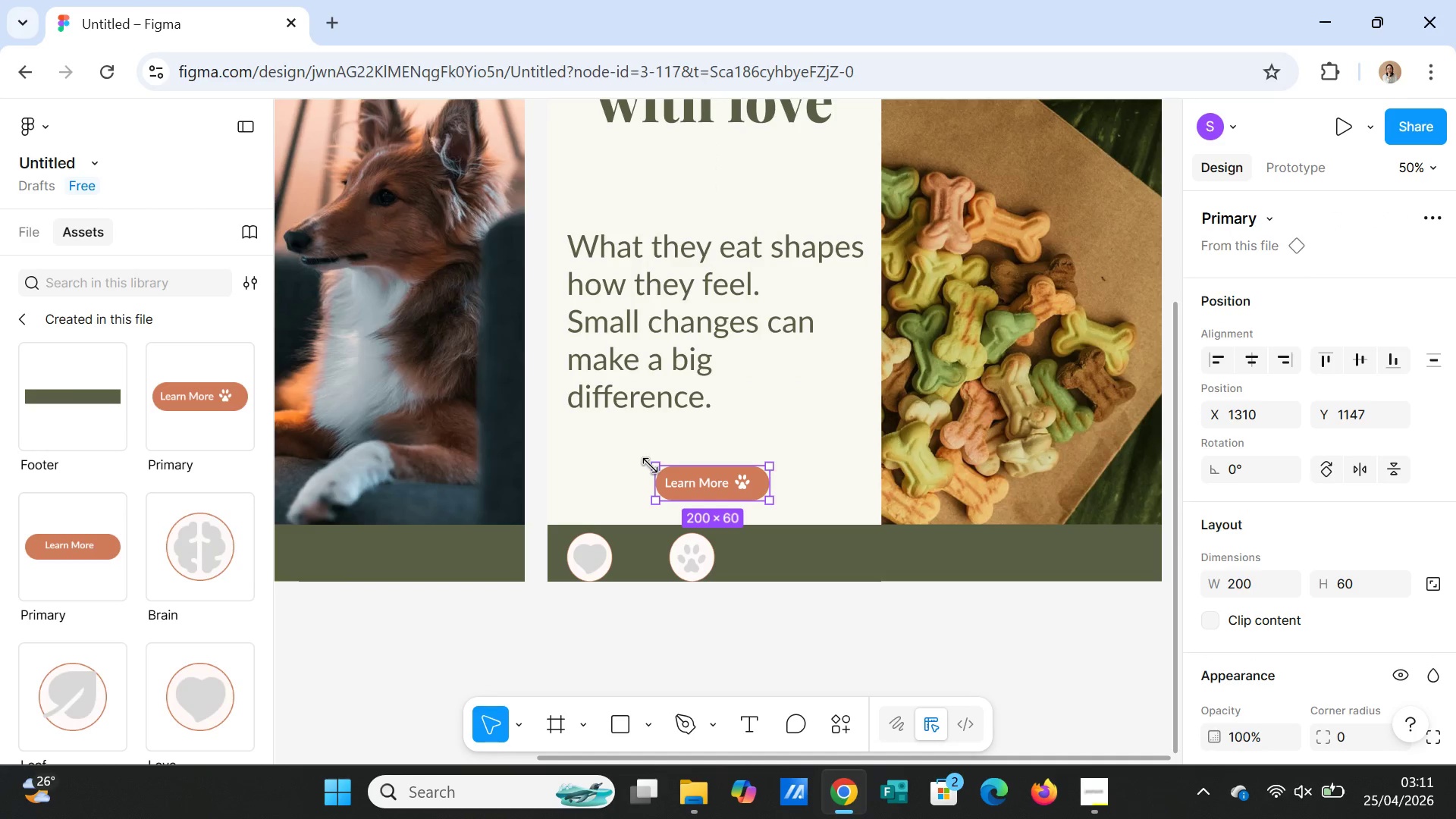 
left_click_drag(start_coordinate=[651, 465], to_coordinate=[642, 456])
 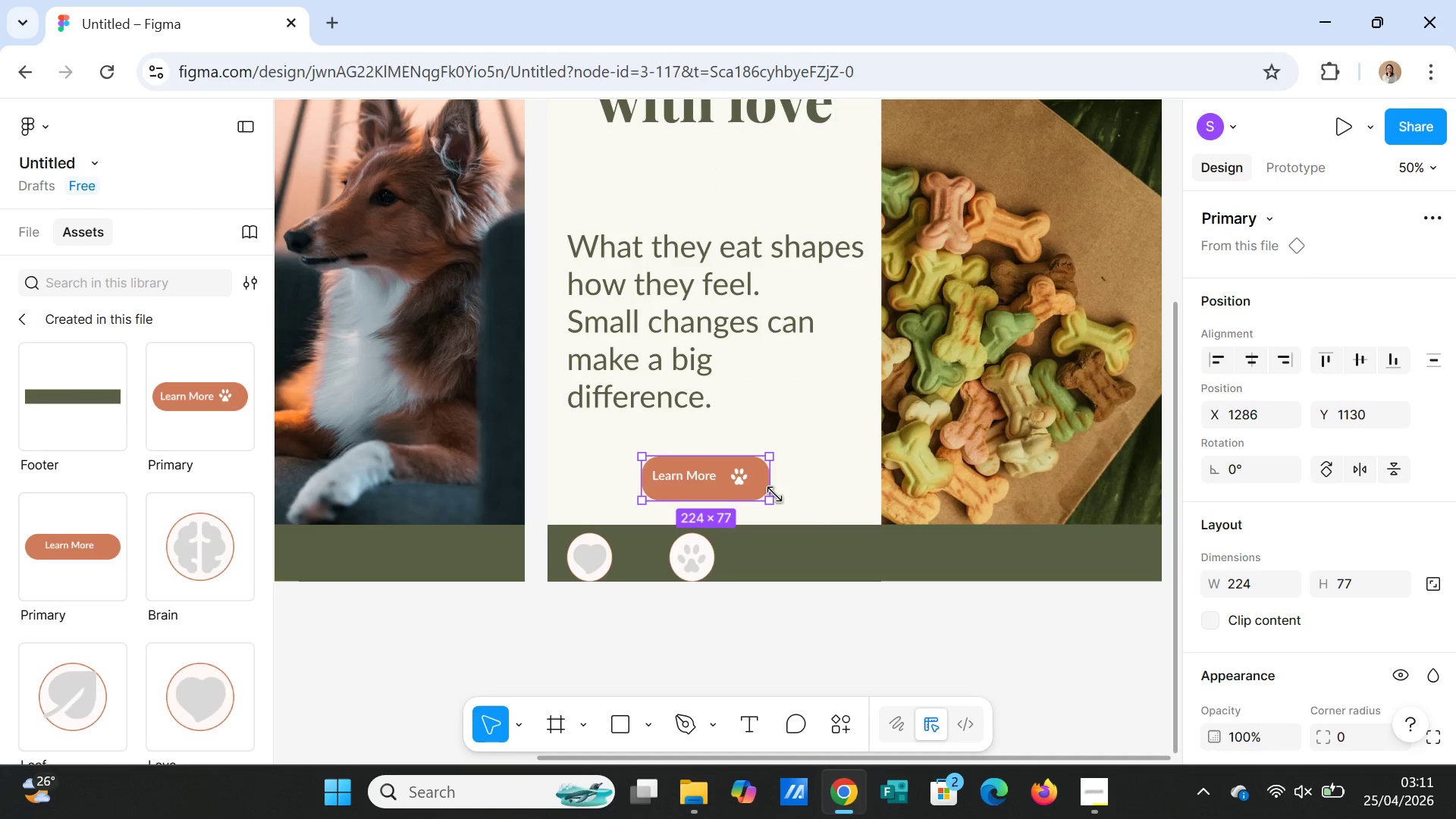 
left_click_drag(start_coordinate=[773, 496], to_coordinate=[782, 498])
 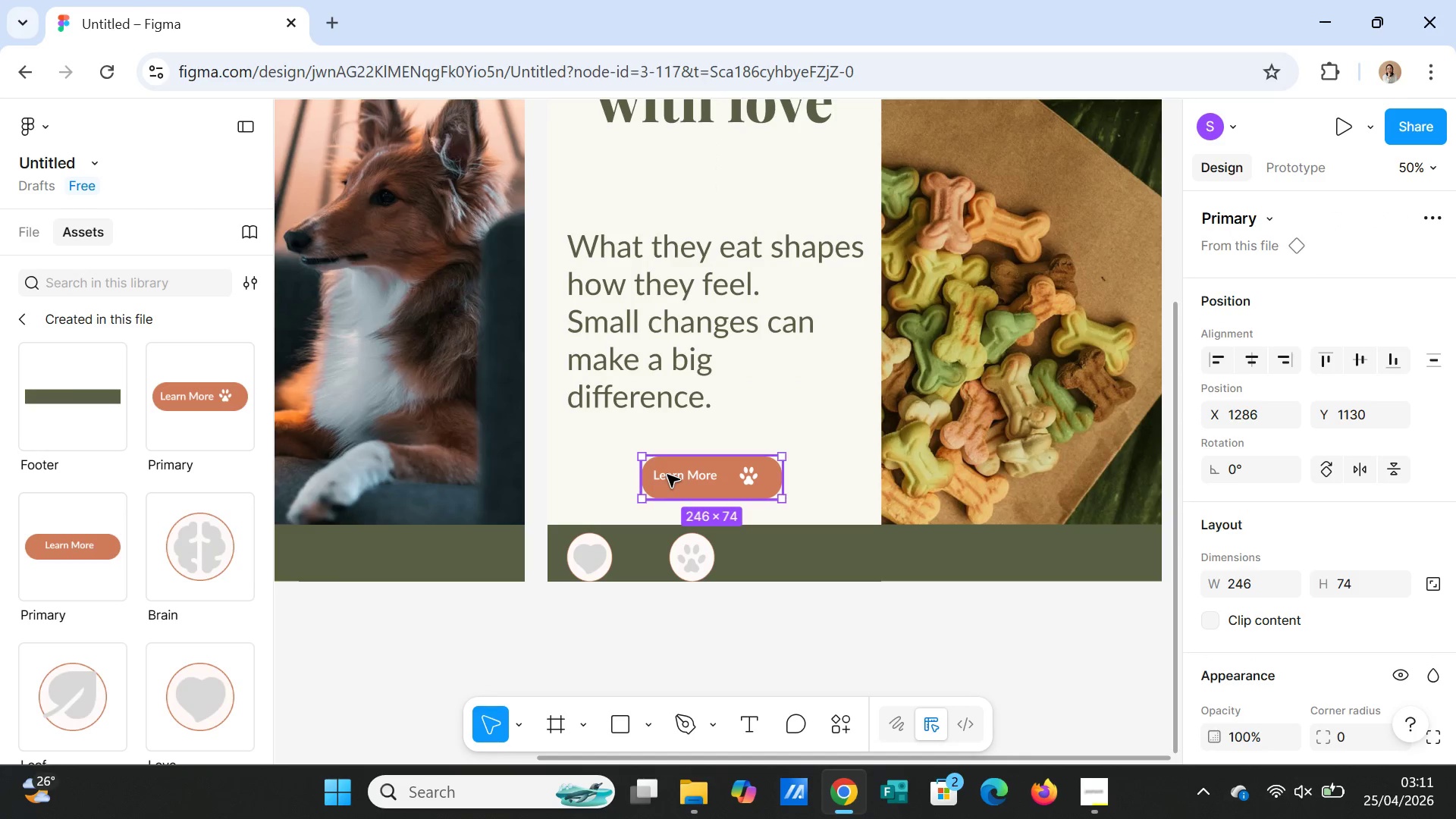 
double_click([667, 475])
 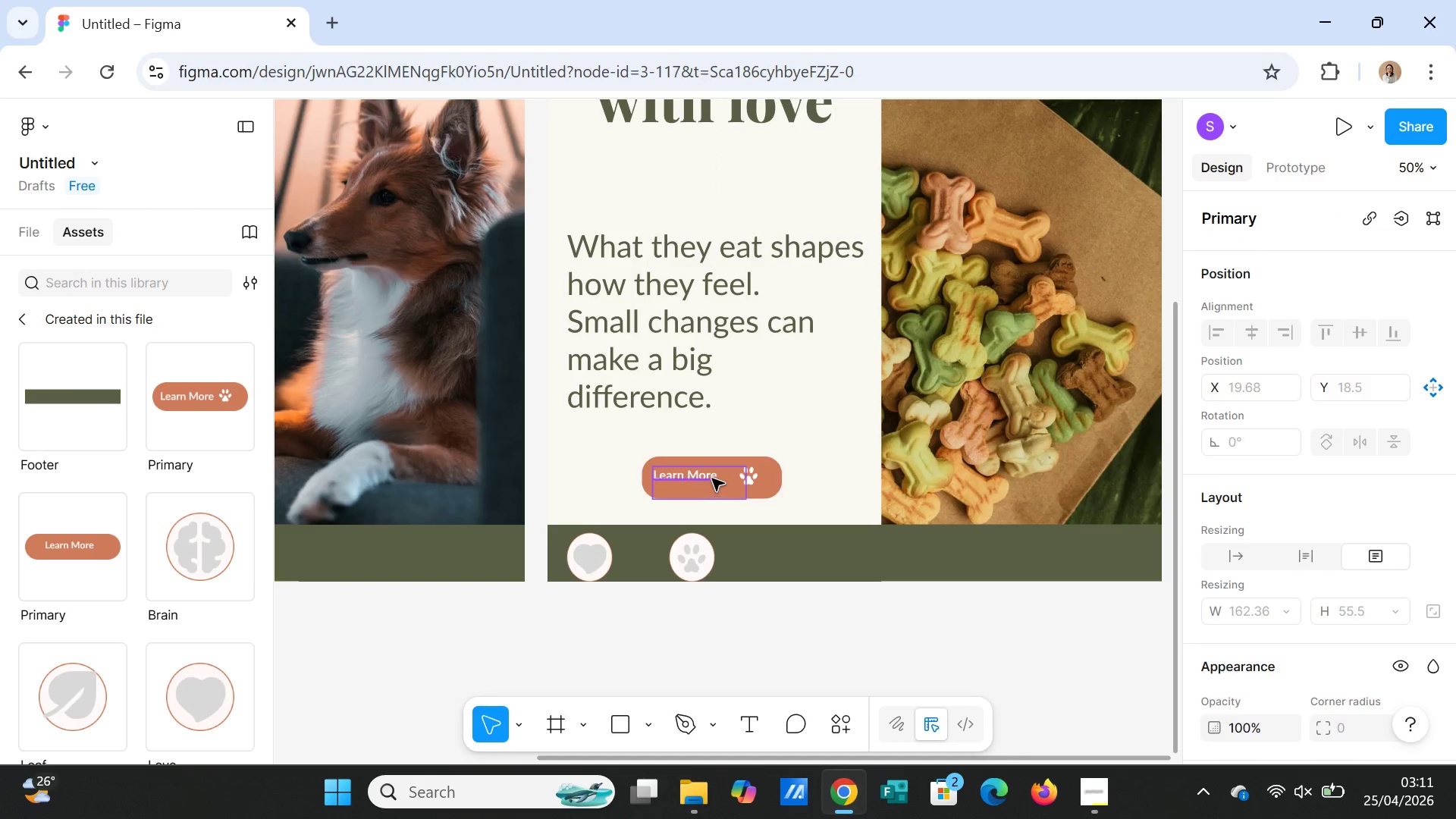 
left_click([817, 475])
 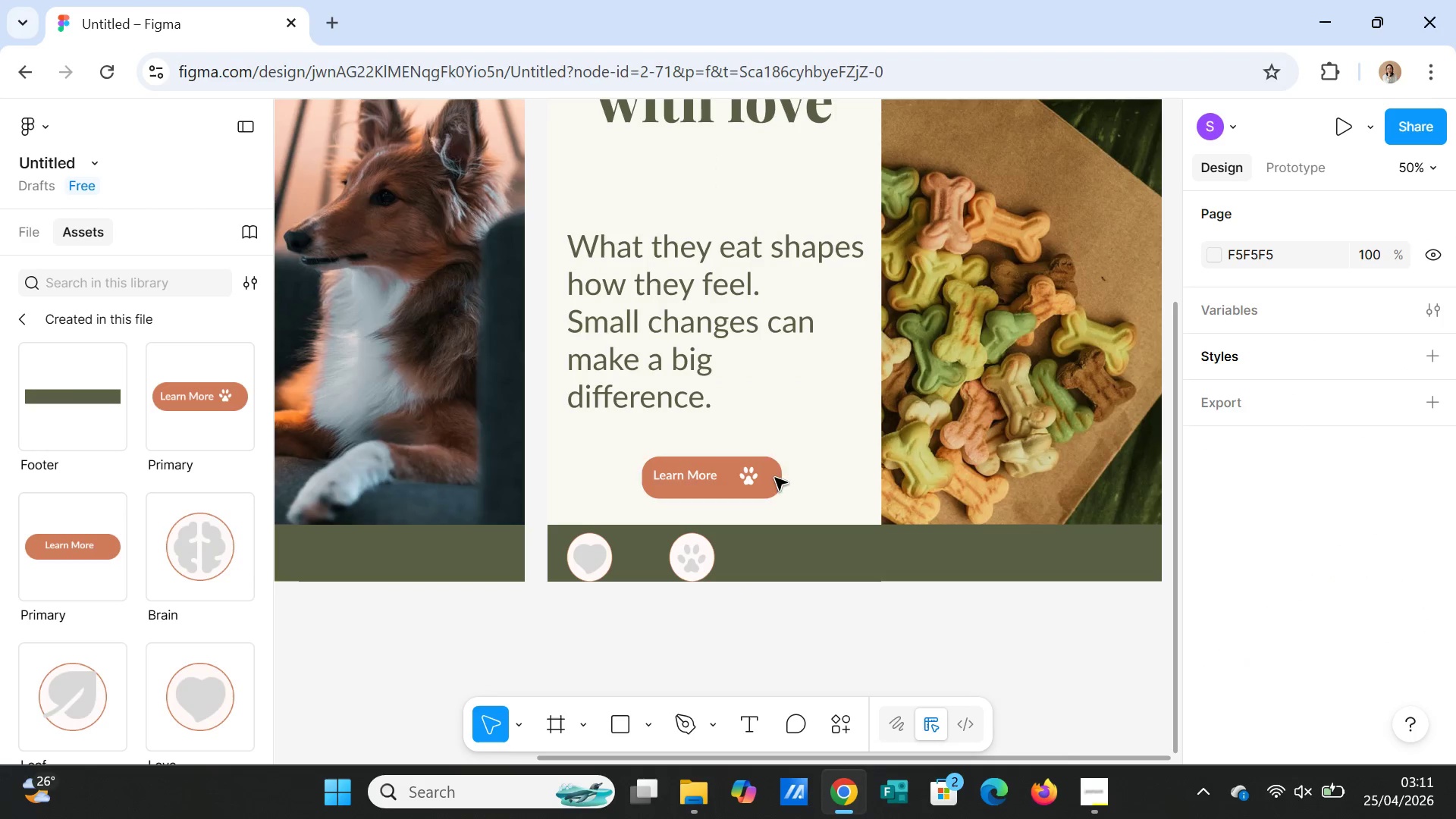 
left_click([712, 479])
 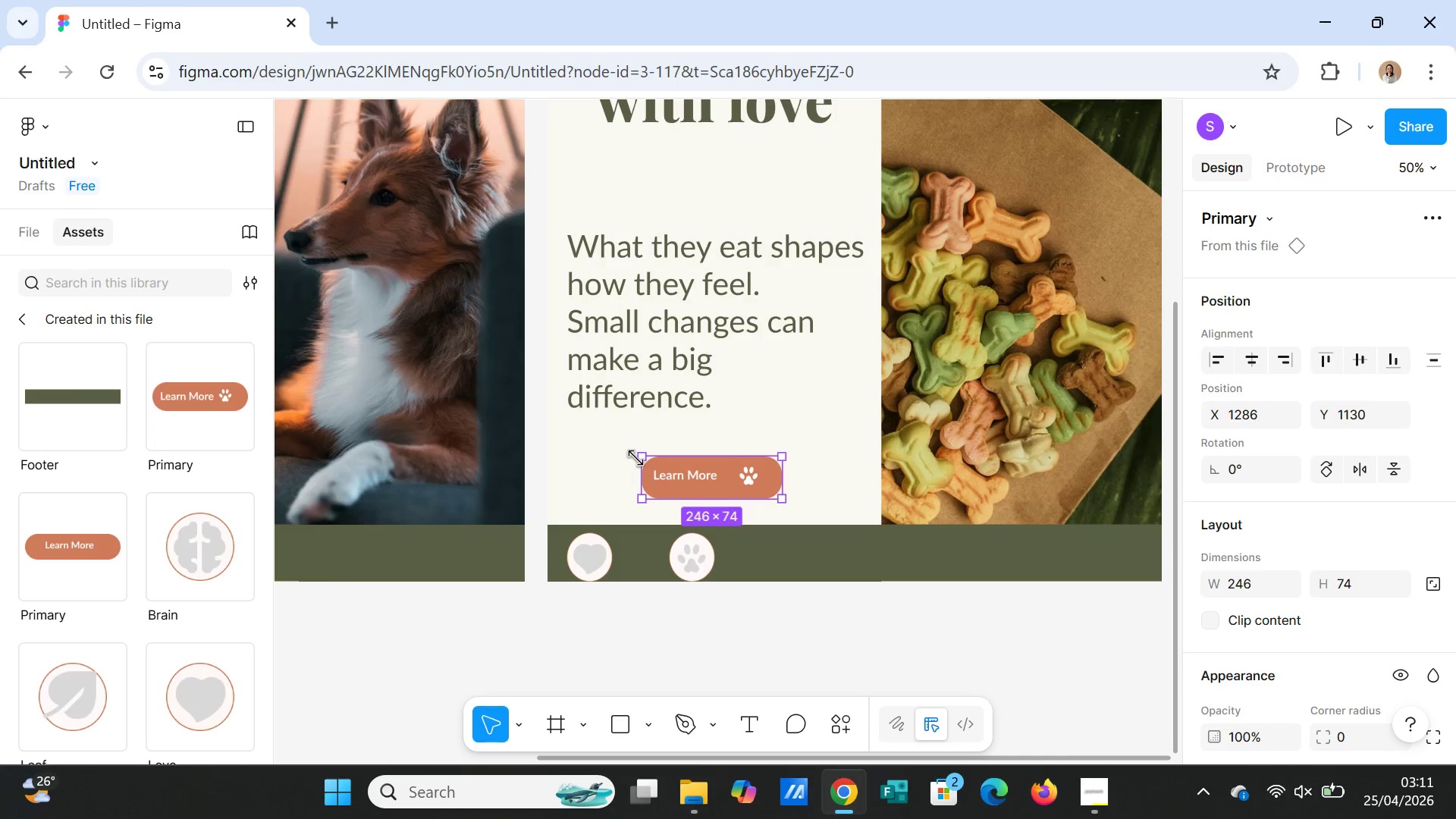 
left_click_drag(start_coordinate=[636, 457], to_coordinate=[660, 460])
 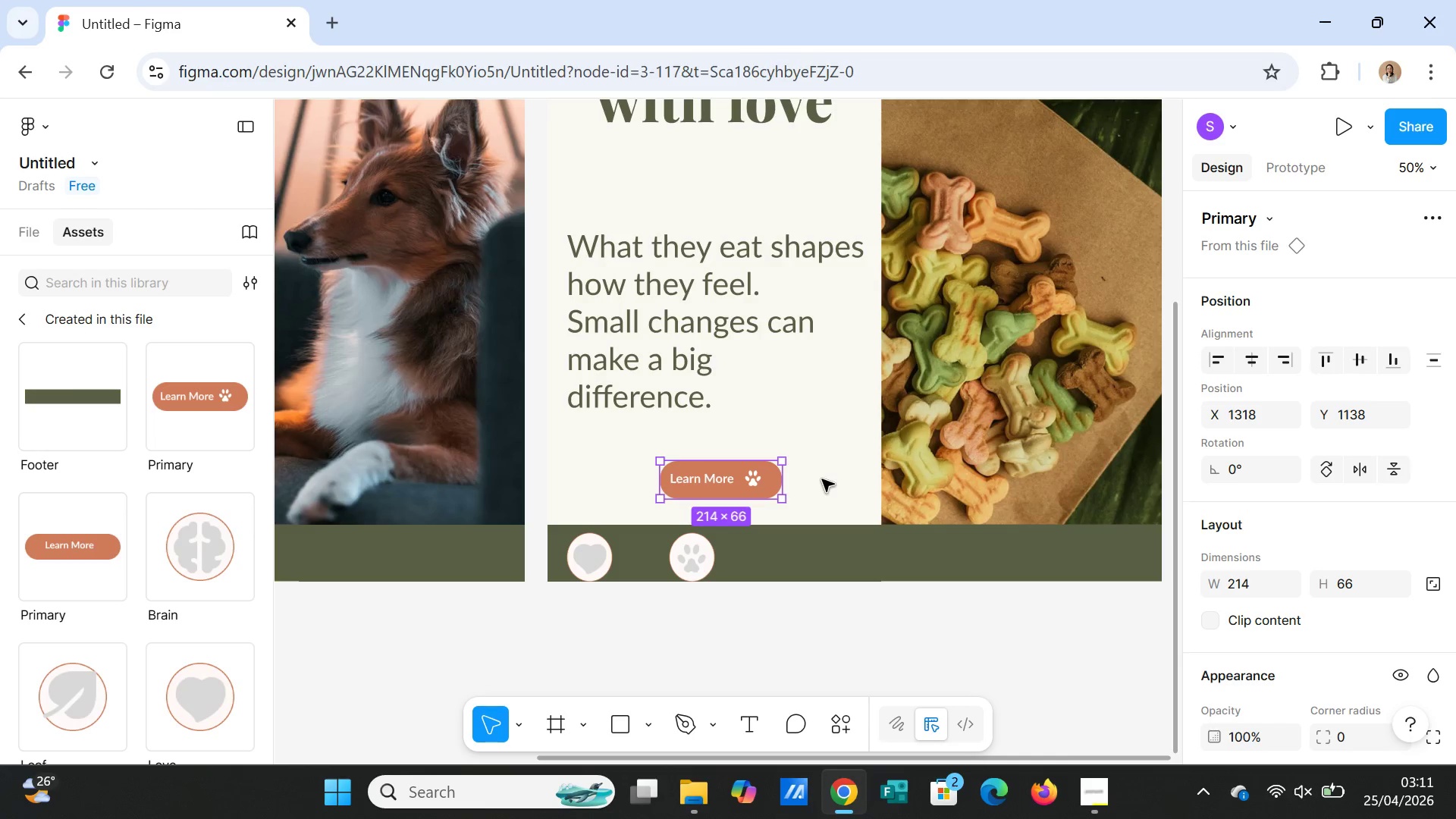 
left_click([822, 479])
 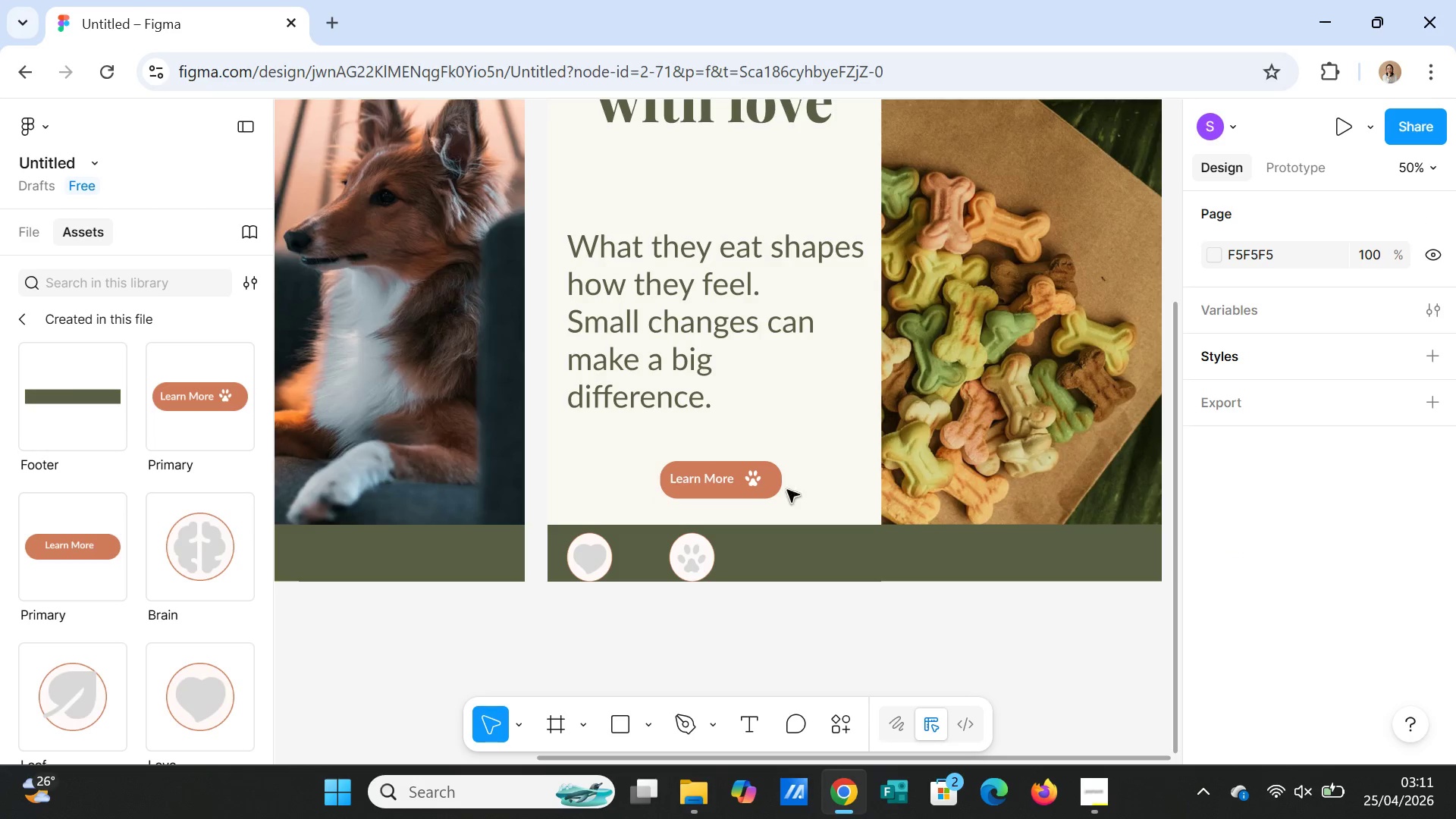 
left_click([751, 491])
 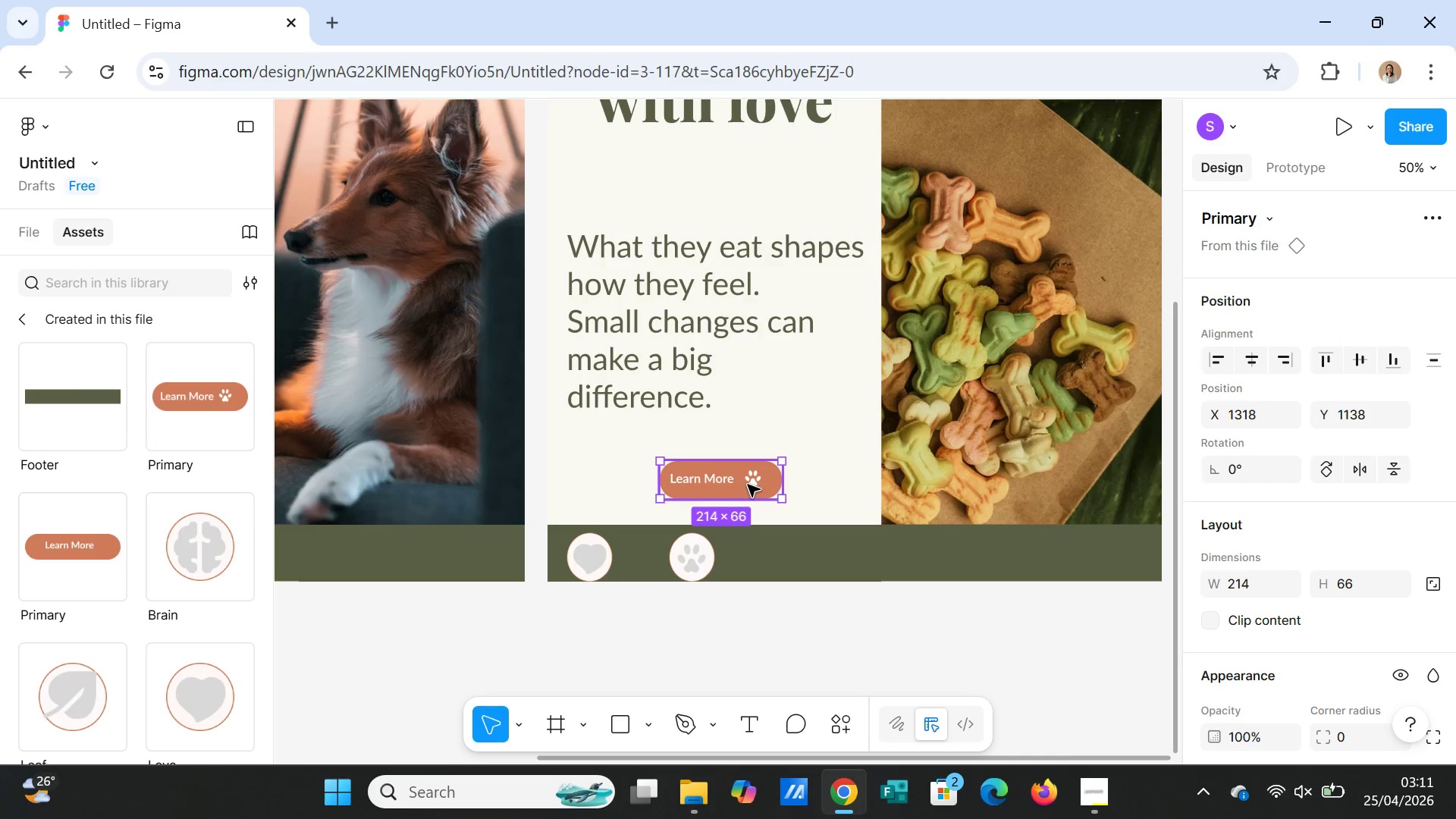 
left_click_drag(start_coordinate=[748, 485], to_coordinate=[733, 486])
 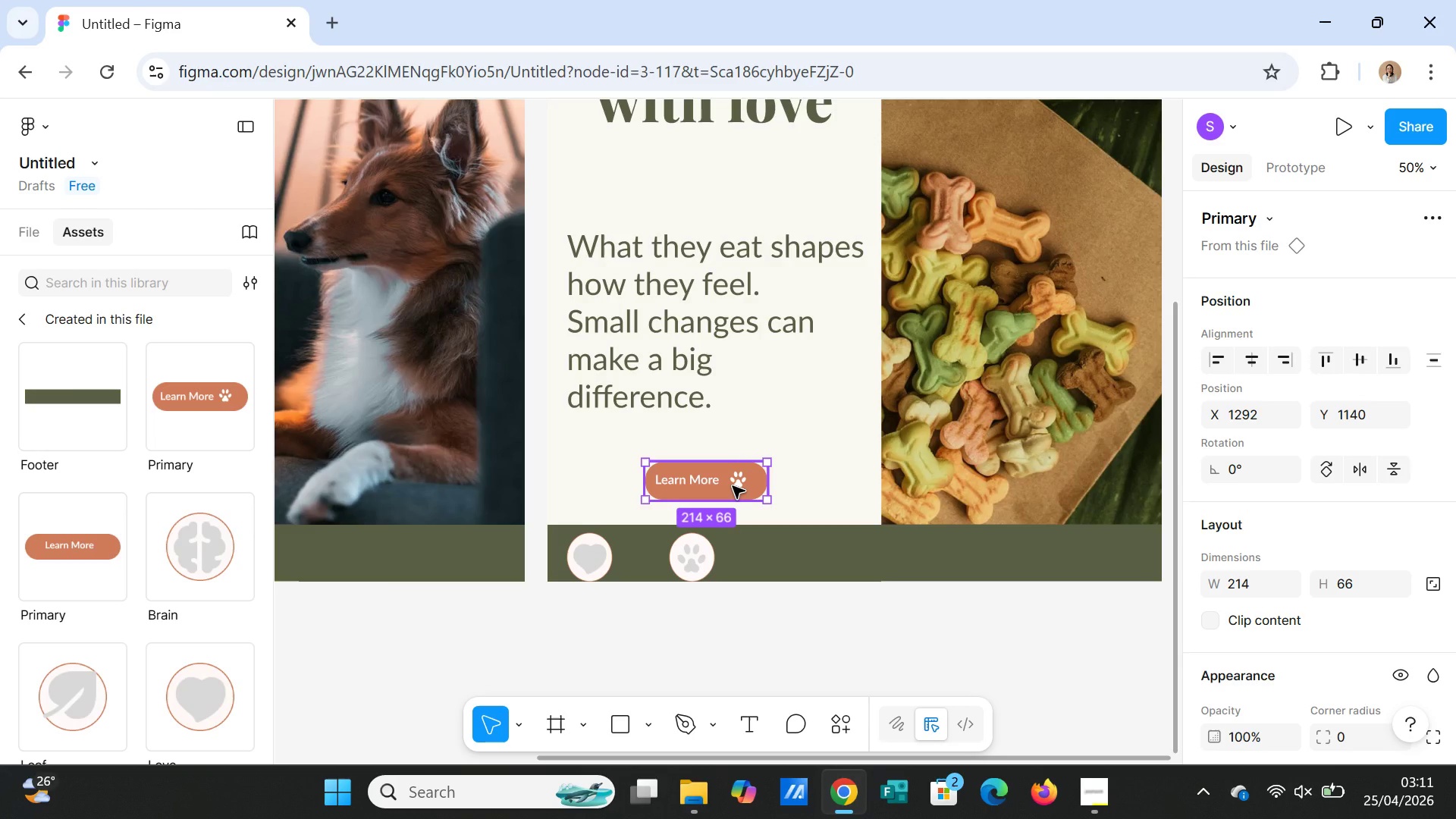 
key(Delete)
 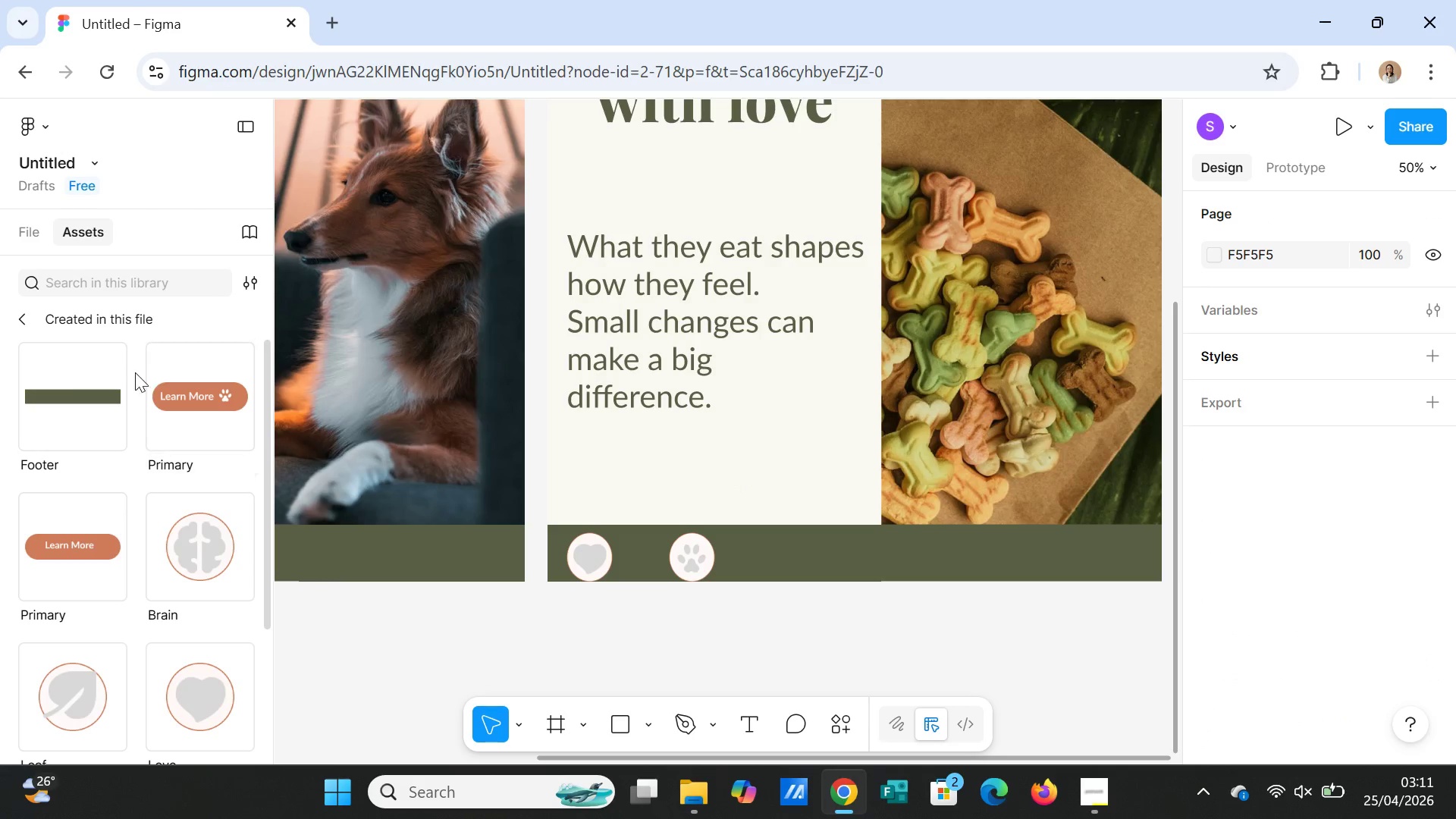 
scroll: coordinate [84, 281], scroll_direction: up, amount: 4.0
 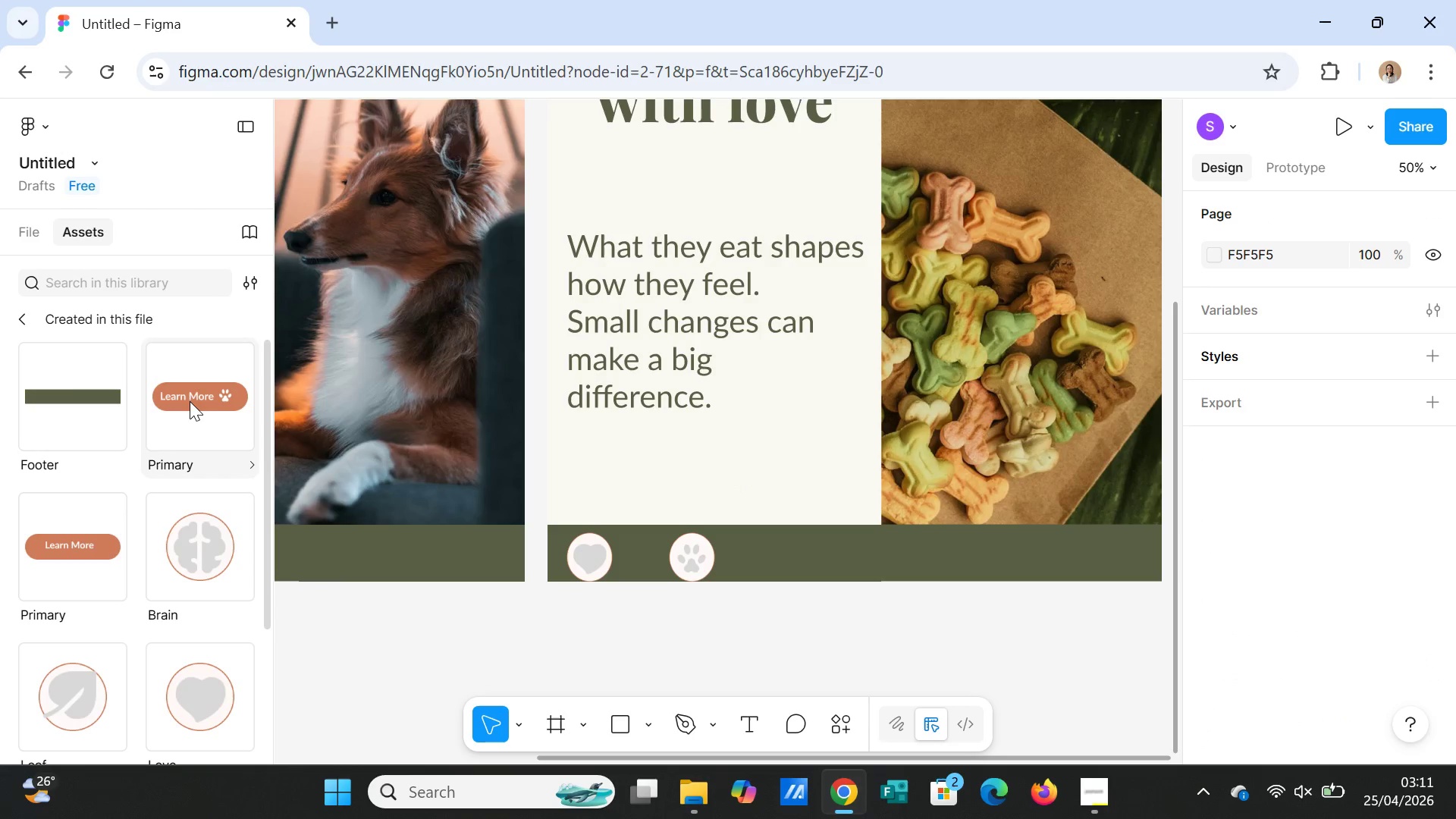 
left_click([188, 398])
 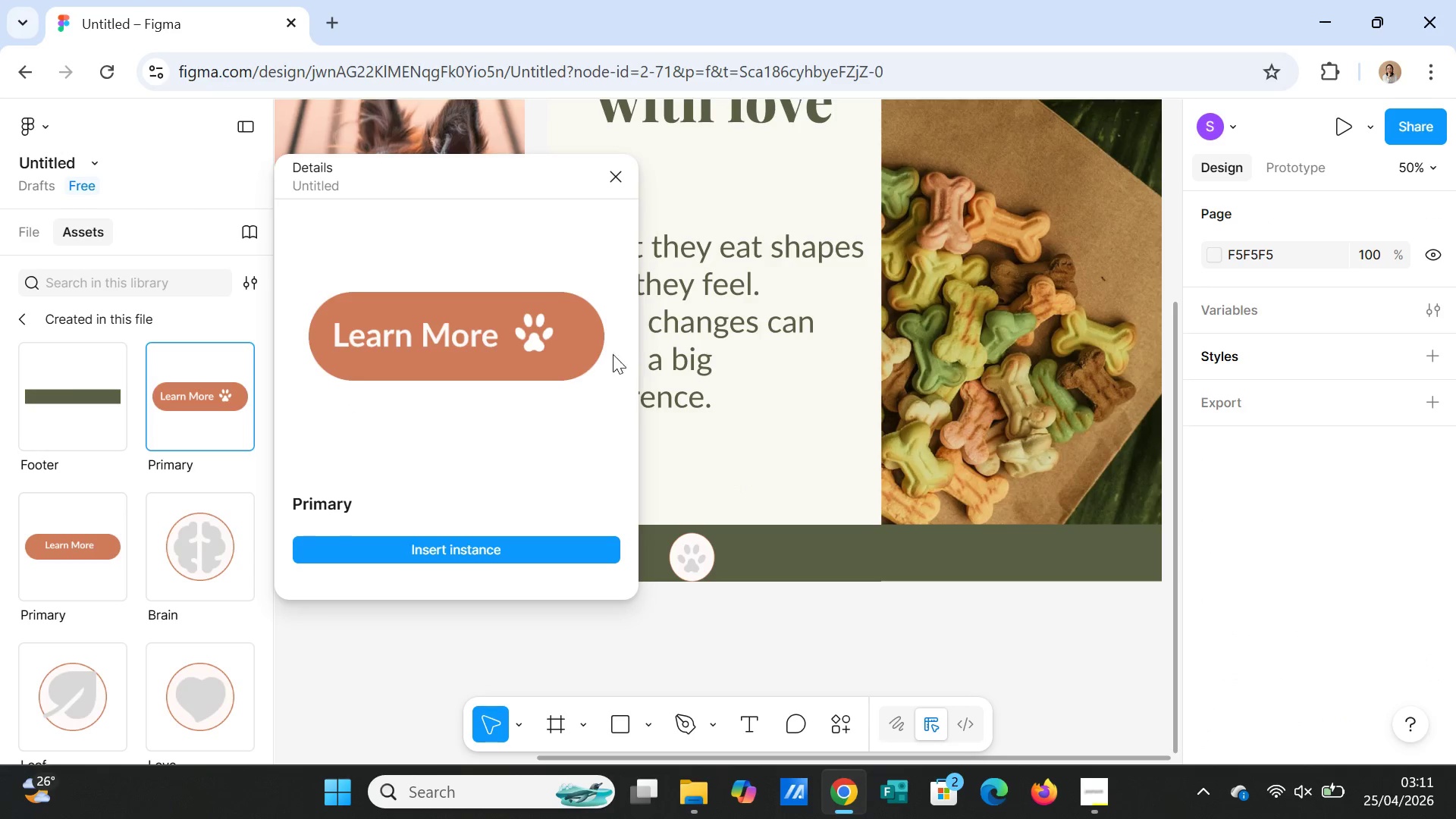 
left_click([483, 546])
 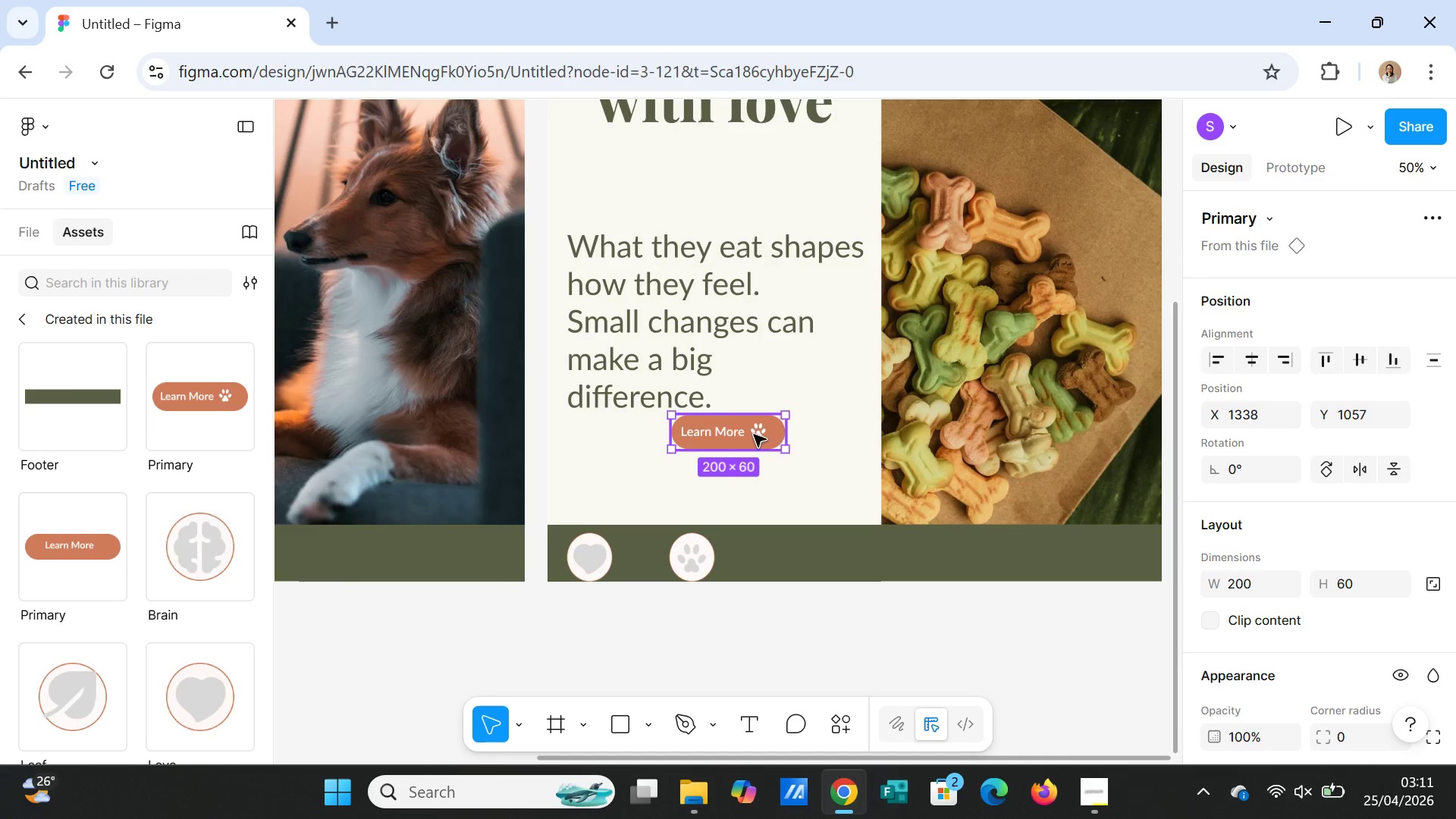 
left_click_drag(start_coordinate=[745, 435], to_coordinate=[727, 479])
 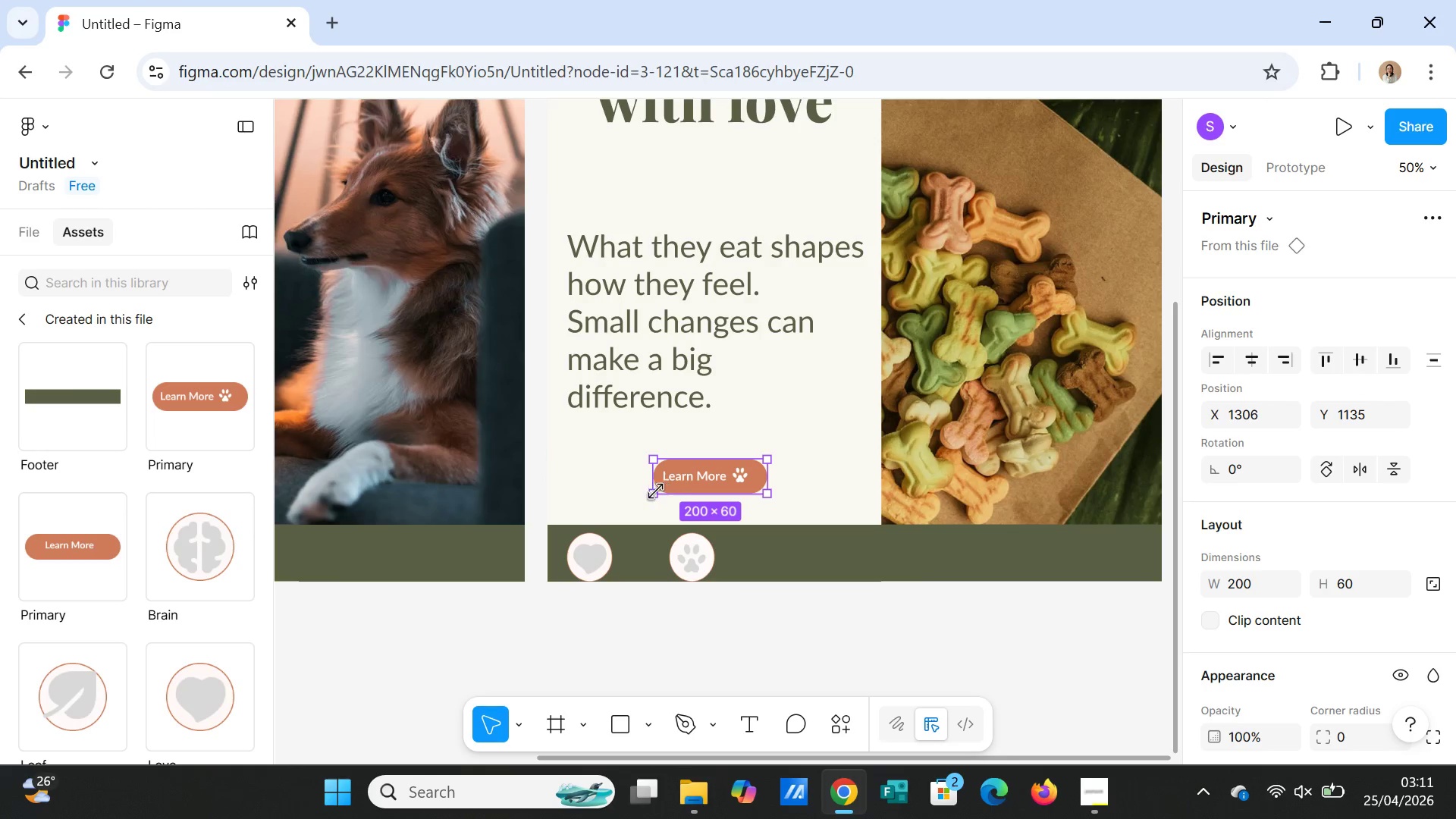 
left_click_drag(start_coordinate=[654, 491], to_coordinate=[657, 491])
 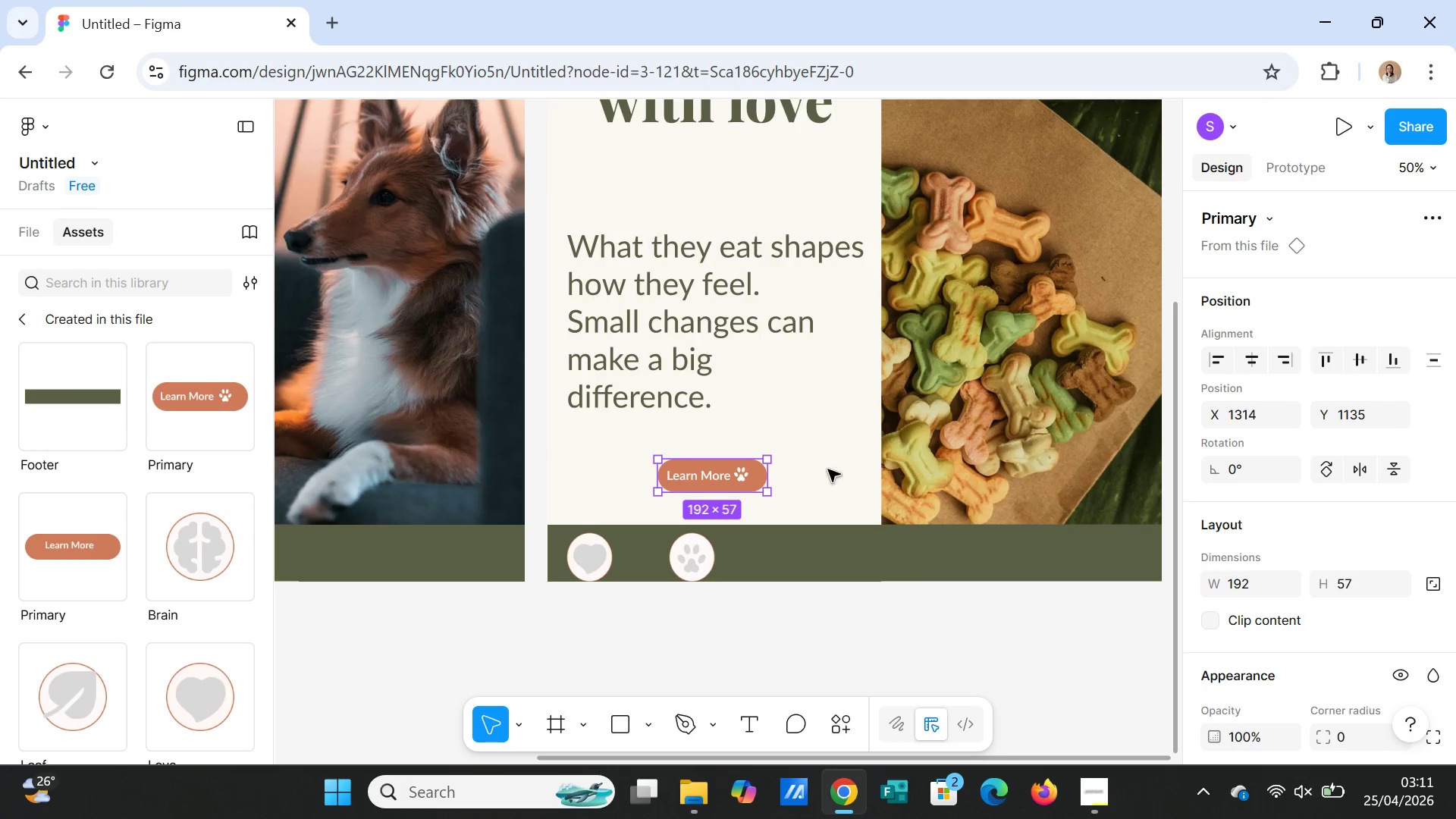 
left_click([828, 469])
 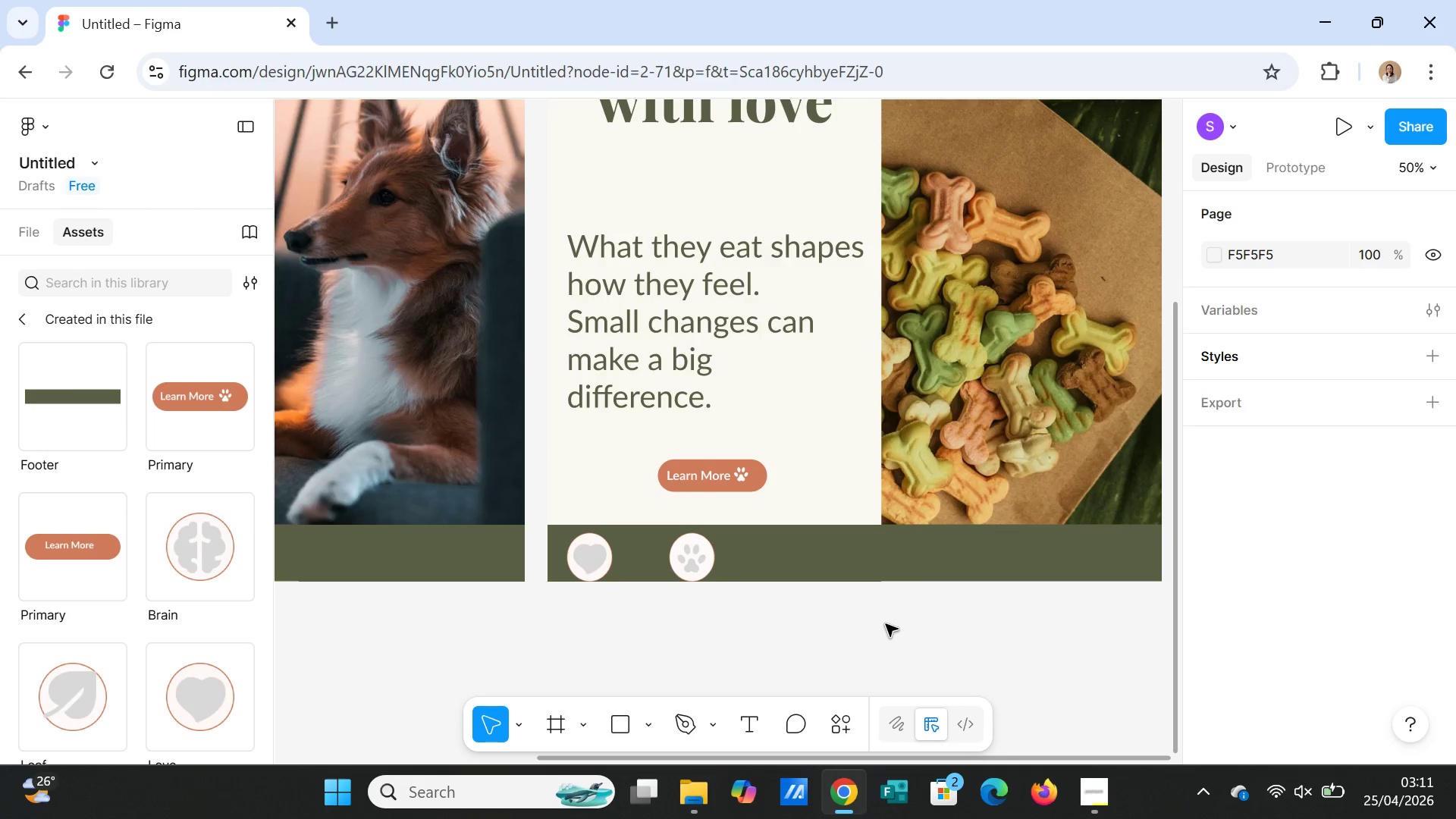 
scroll: coordinate [896, 645], scroll_direction: up, amount: 3.0
 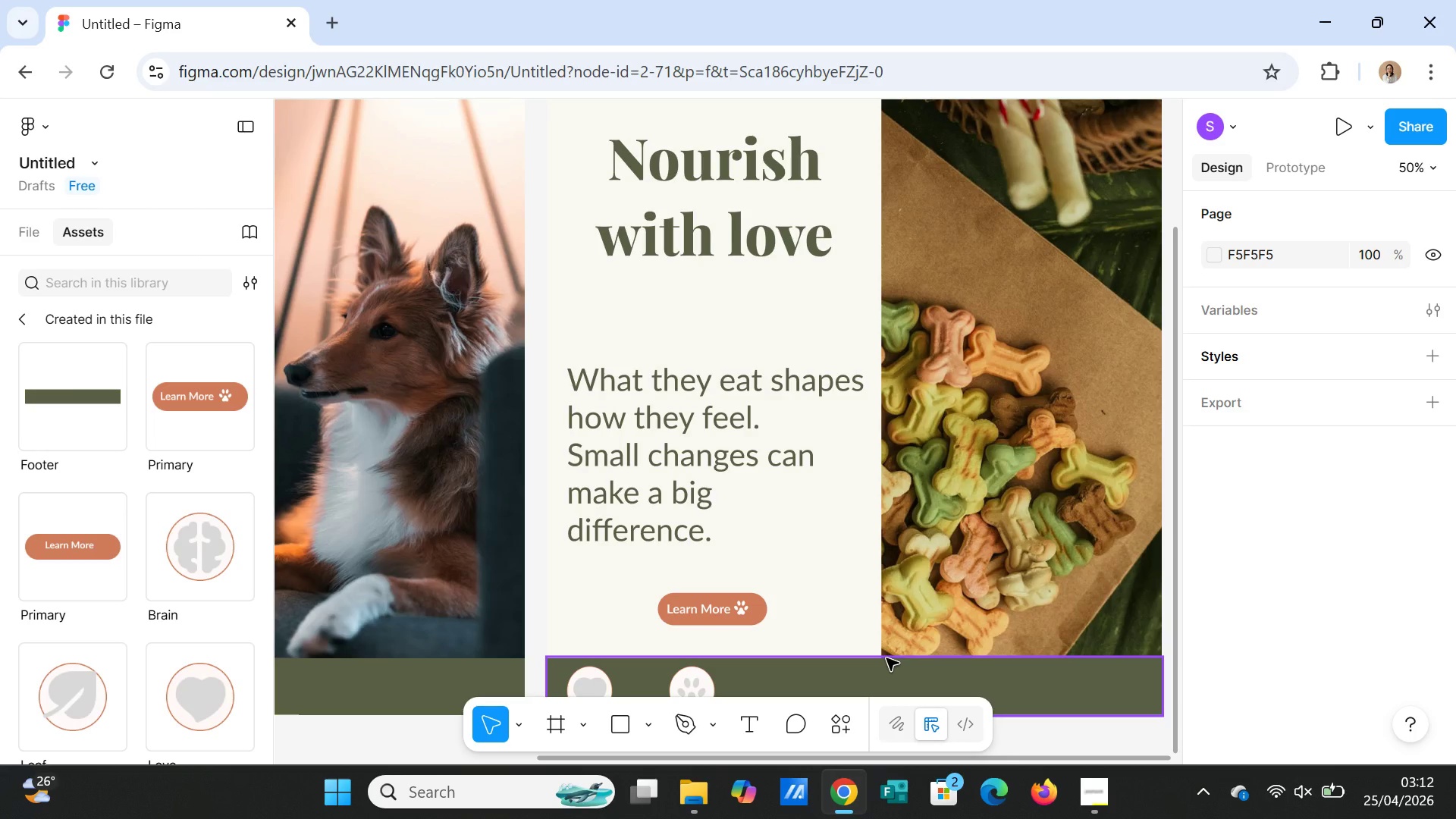 
wait(22.21)
 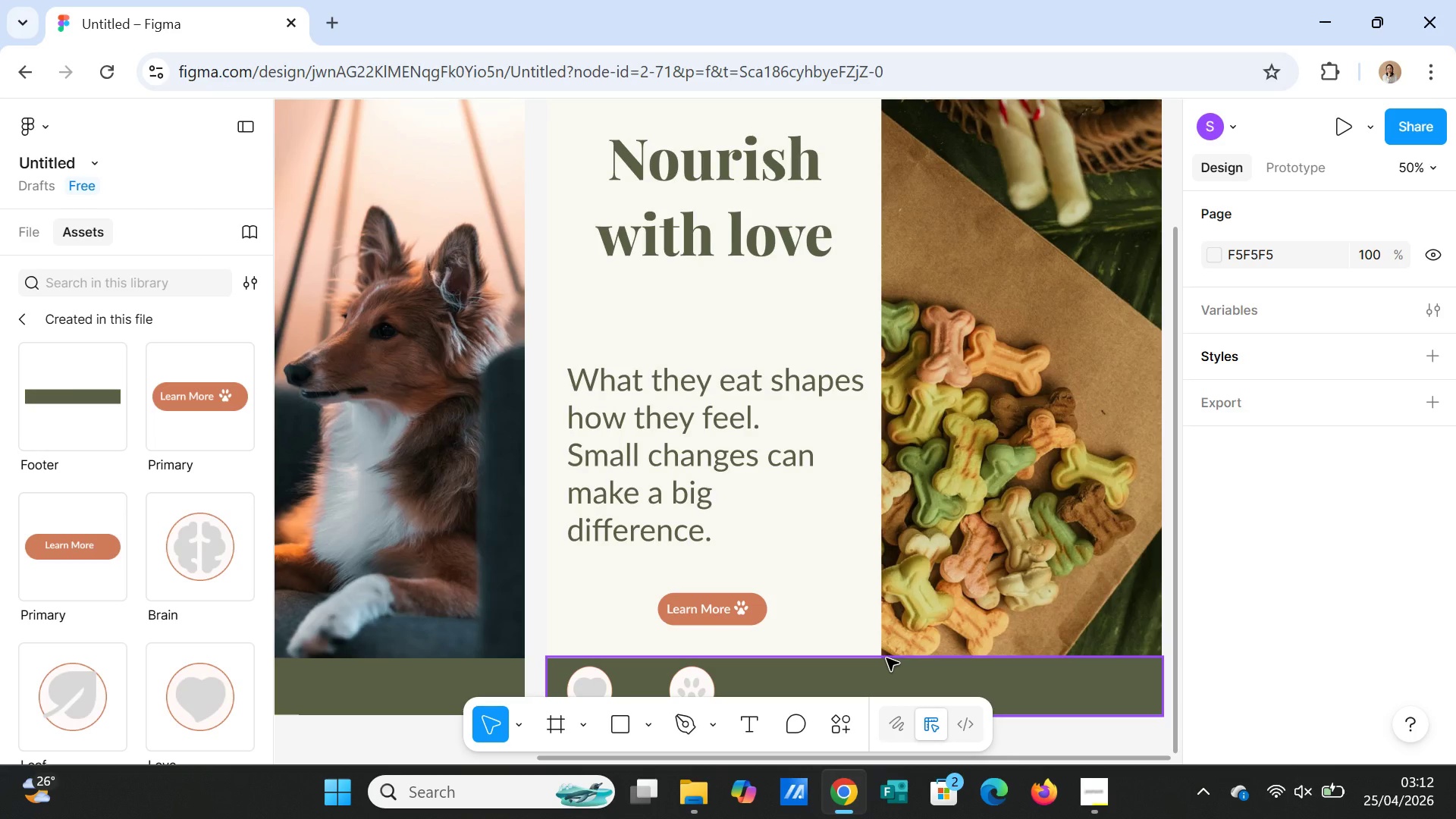 
scroll: coordinate [960, 428], scroll_direction: up, amount: 5.0
 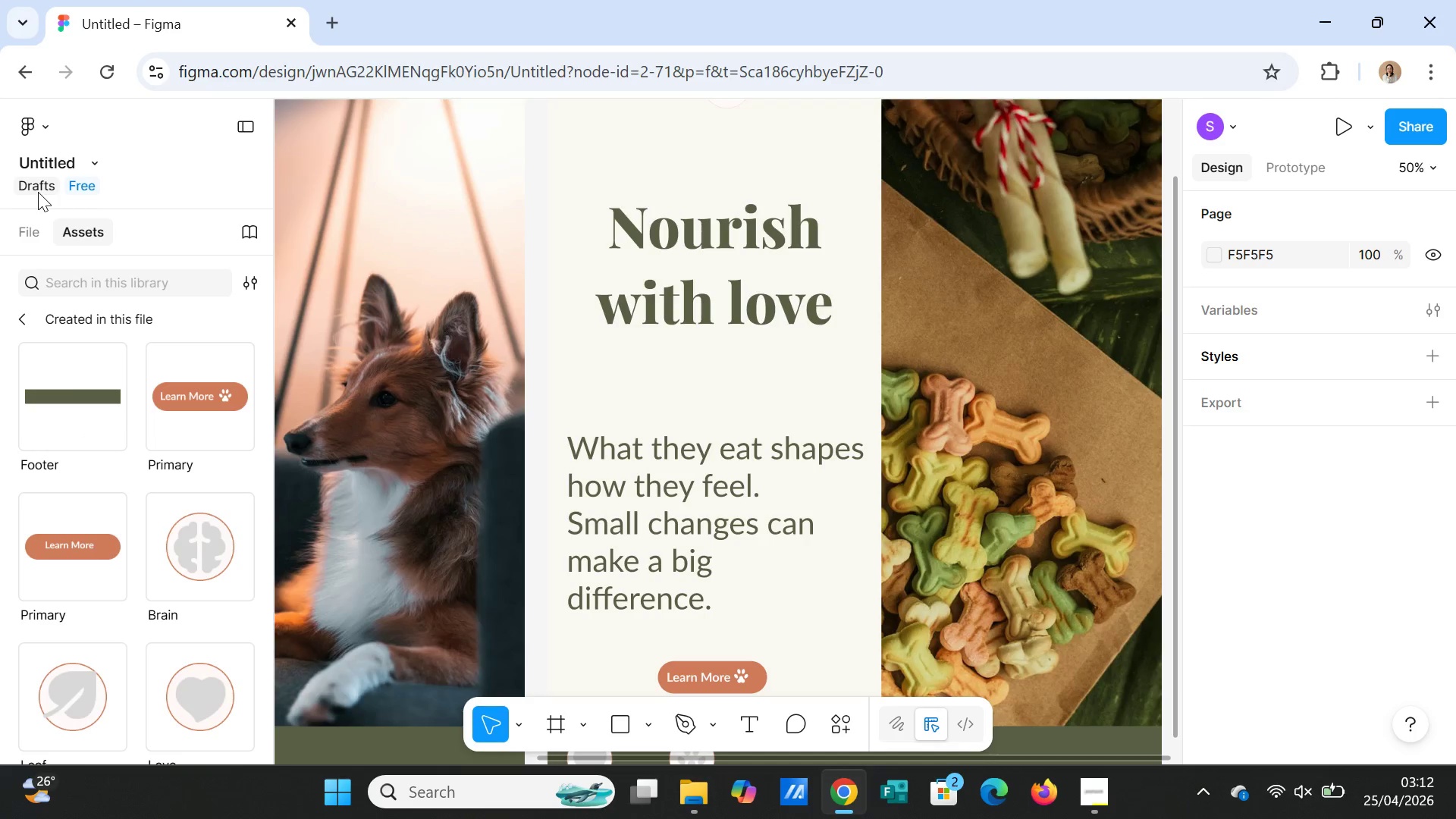 
left_click([35, 231])
 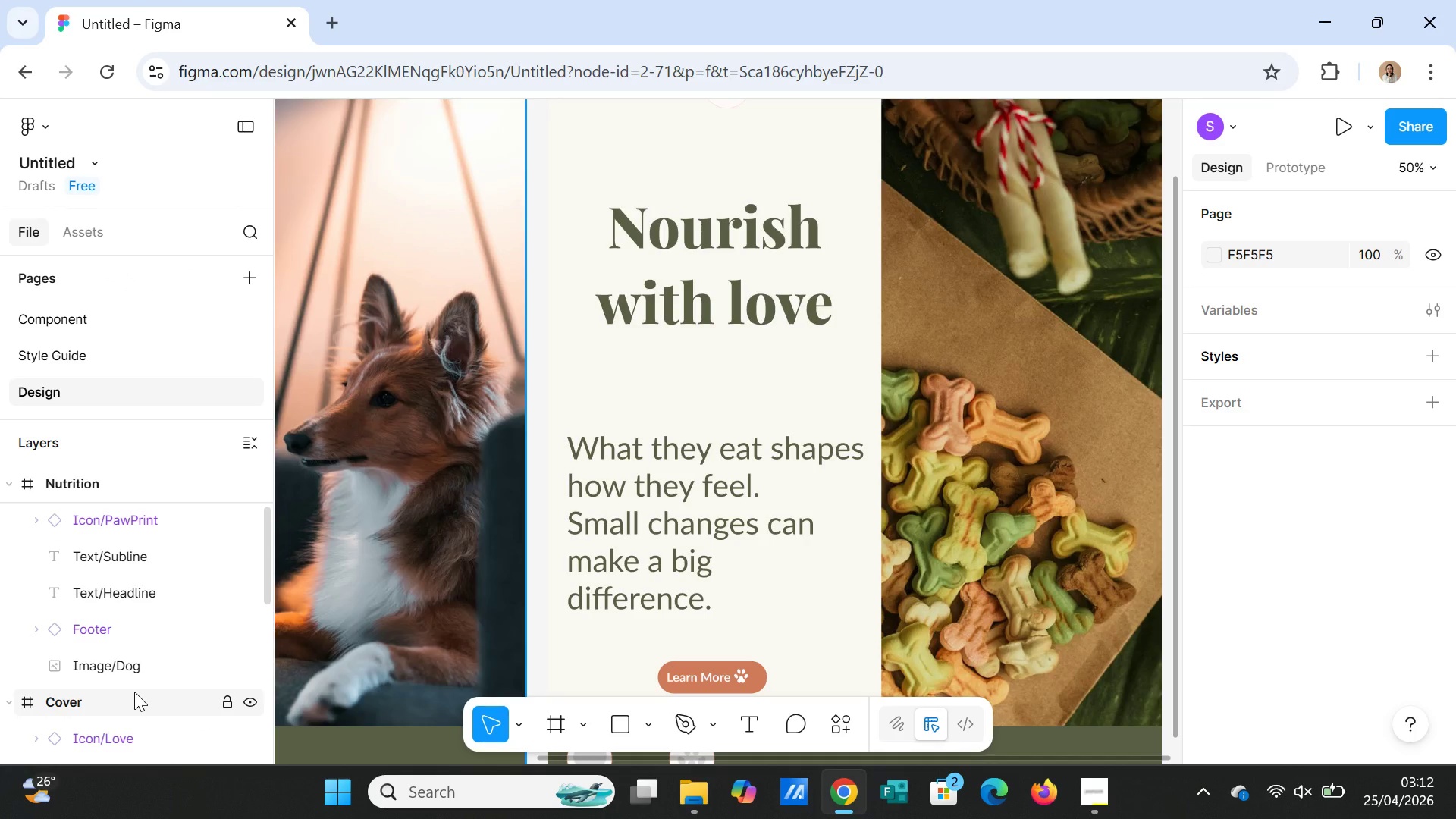 
scroll: coordinate [134, 691], scroll_direction: up, amount: 8.0
 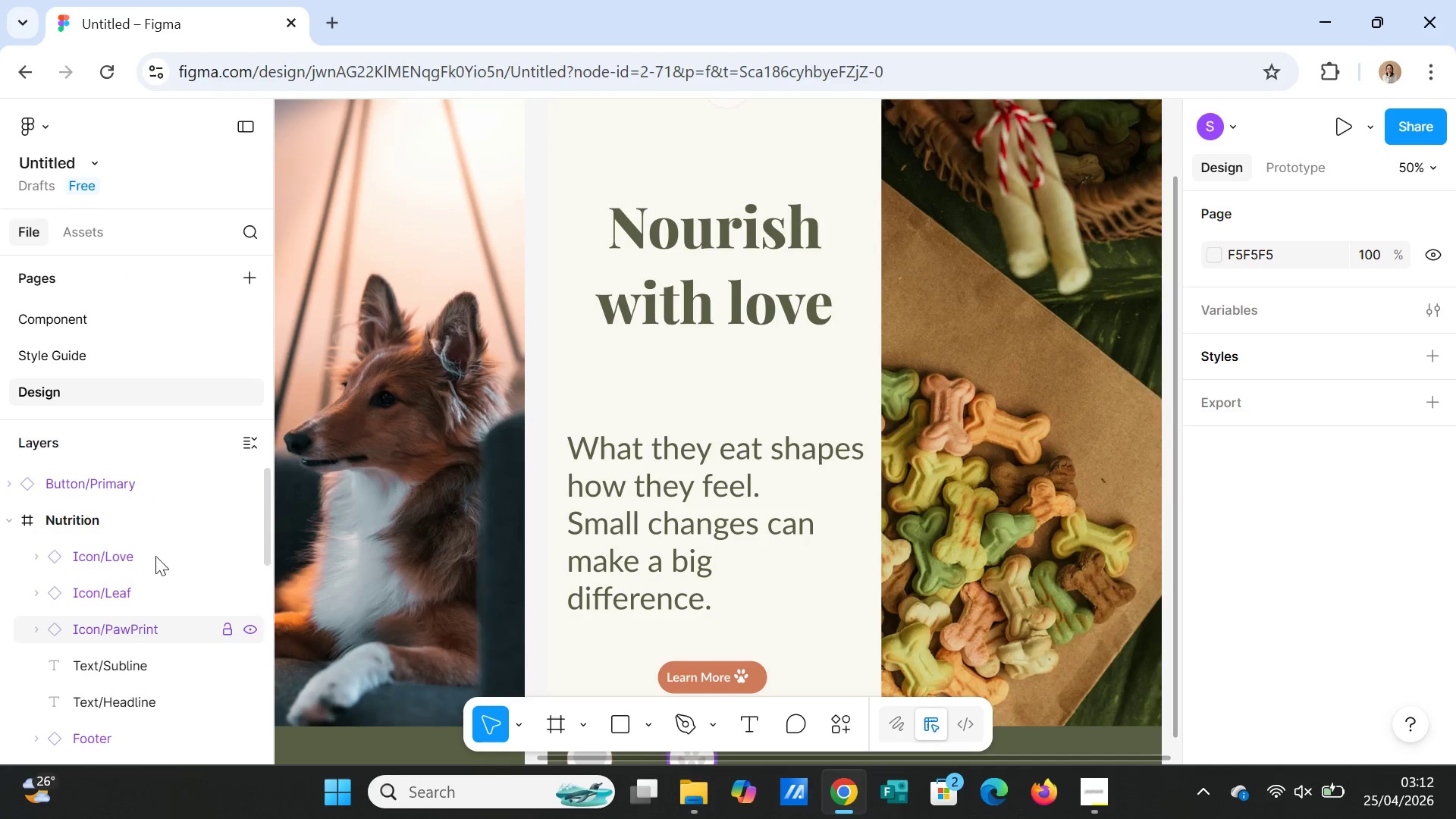 
left_click([161, 491])
 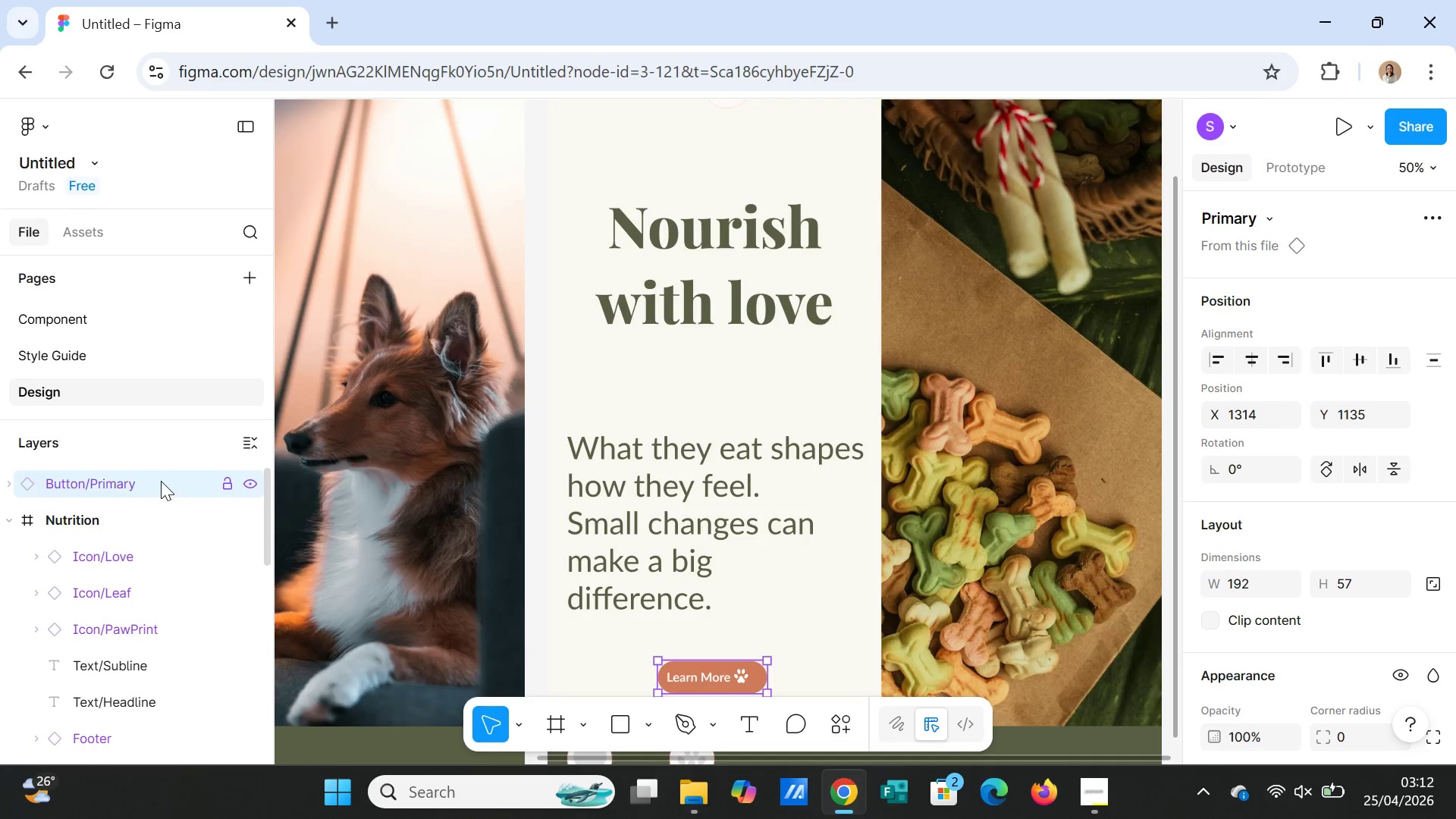 
left_click_drag(start_coordinate=[161, 481], to_coordinate=[155, 525])
 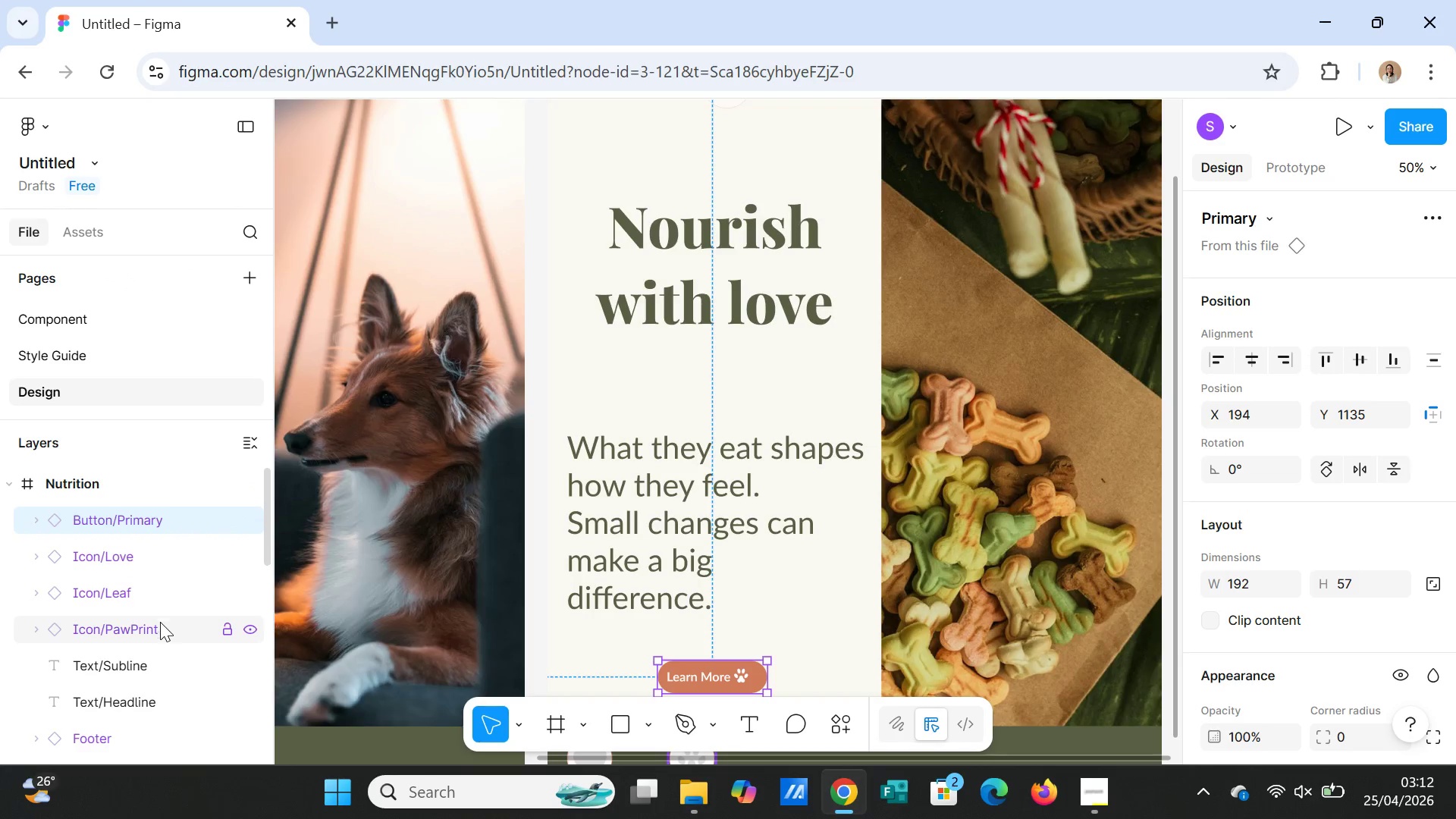 
scroll: coordinate [165, 654], scroll_direction: down, amount: 1.0
 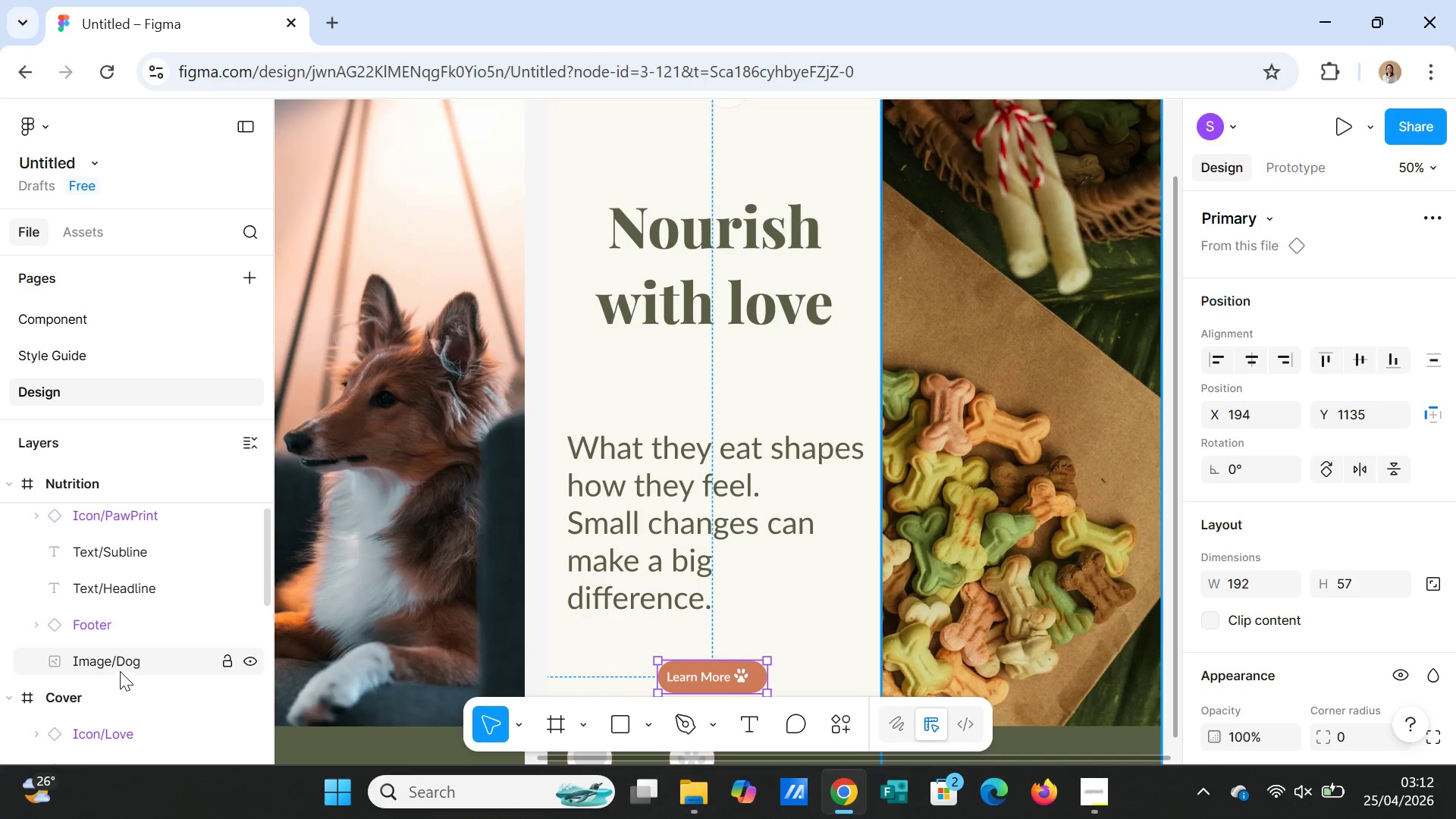 
left_click([121, 665])
 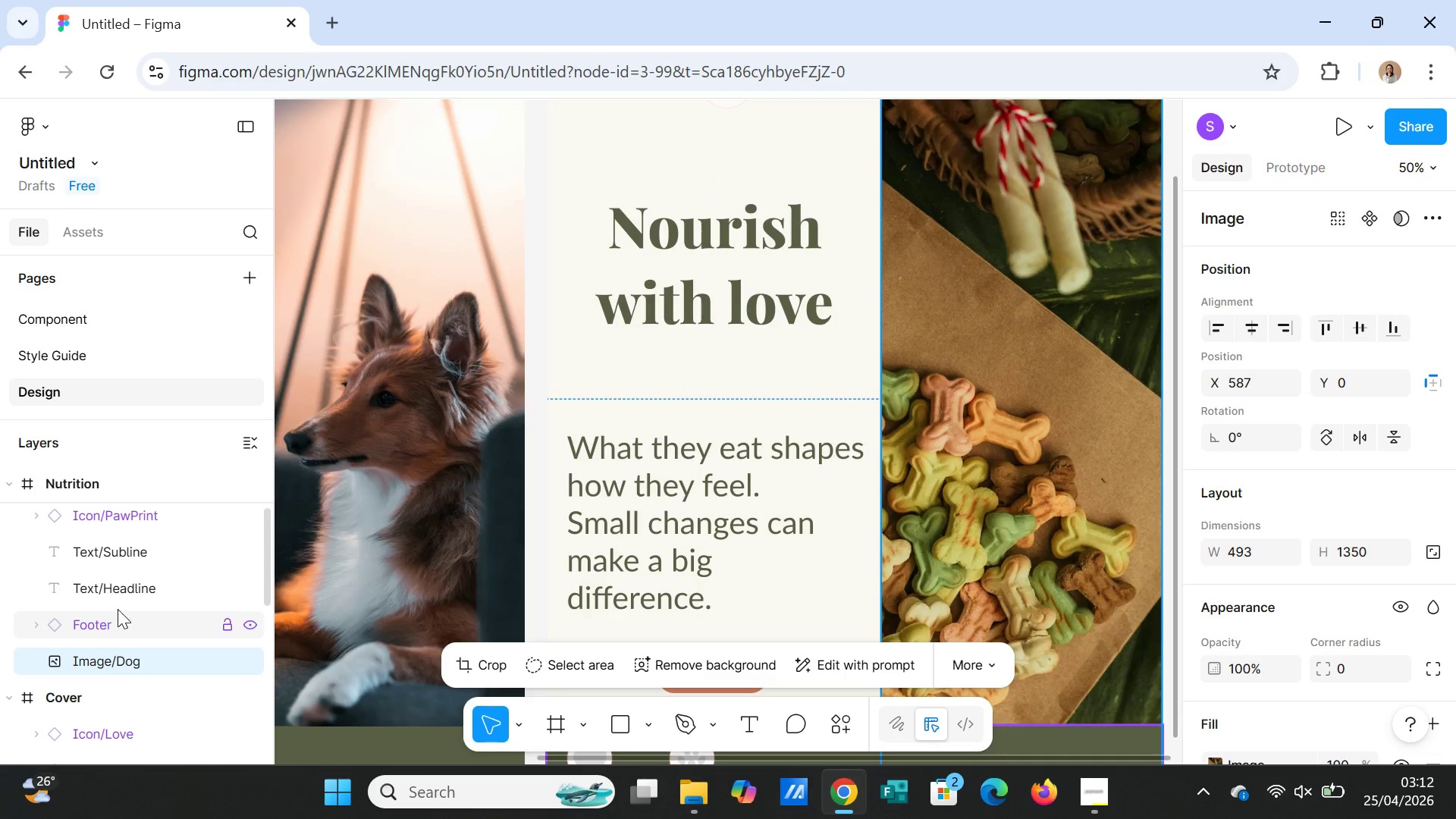 
left_click([115, 580])
 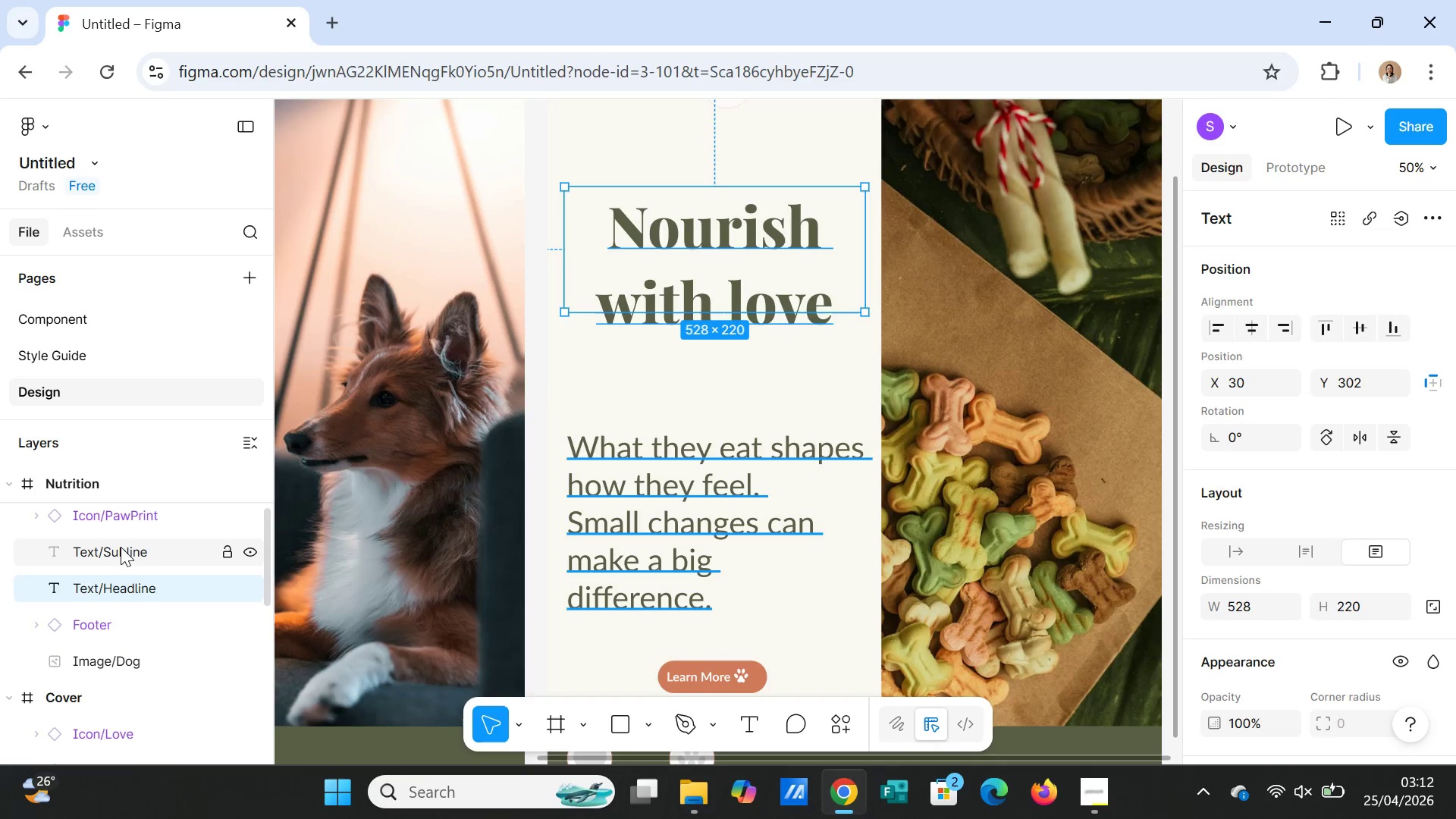 
left_click([121, 547])
 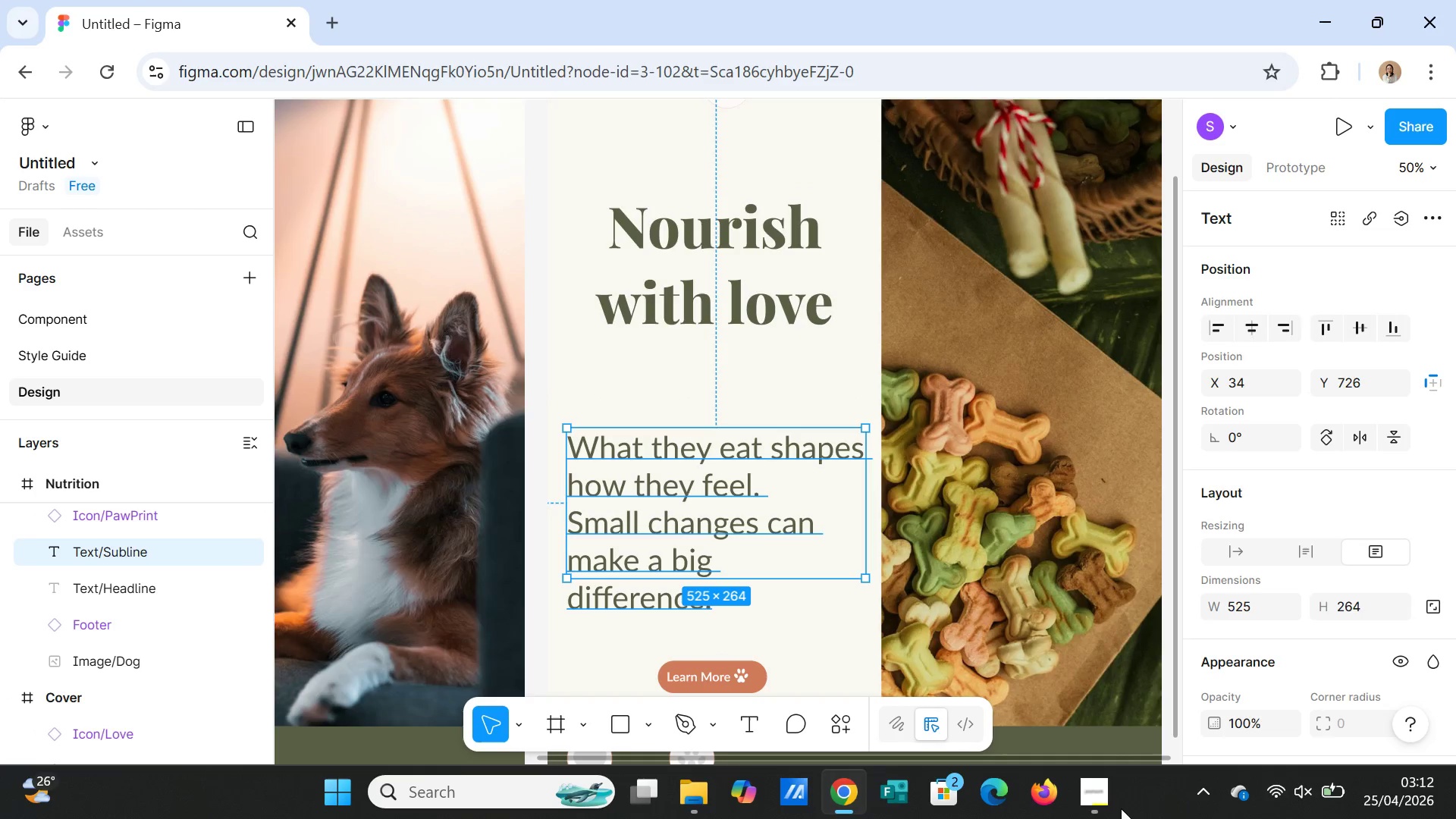 
left_click([1099, 807])